 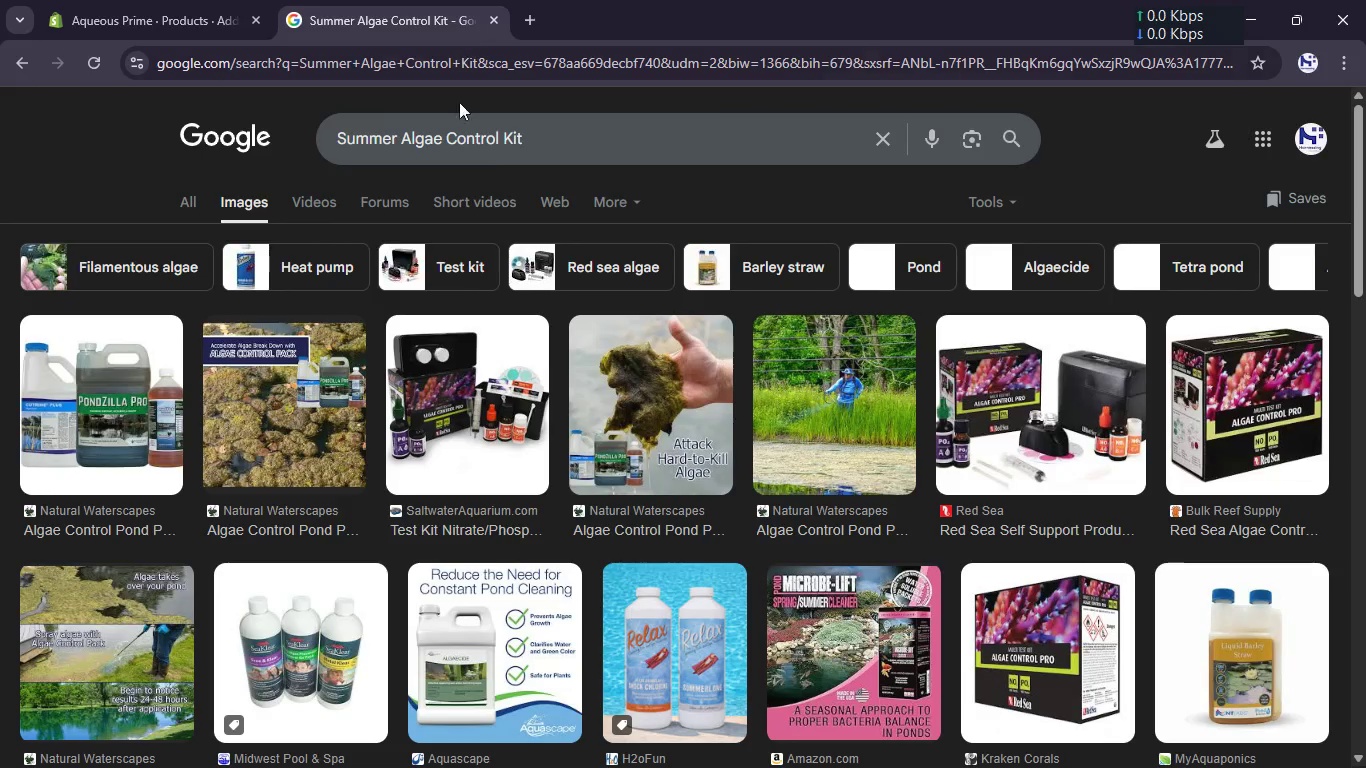 
left_click([544, 152])
 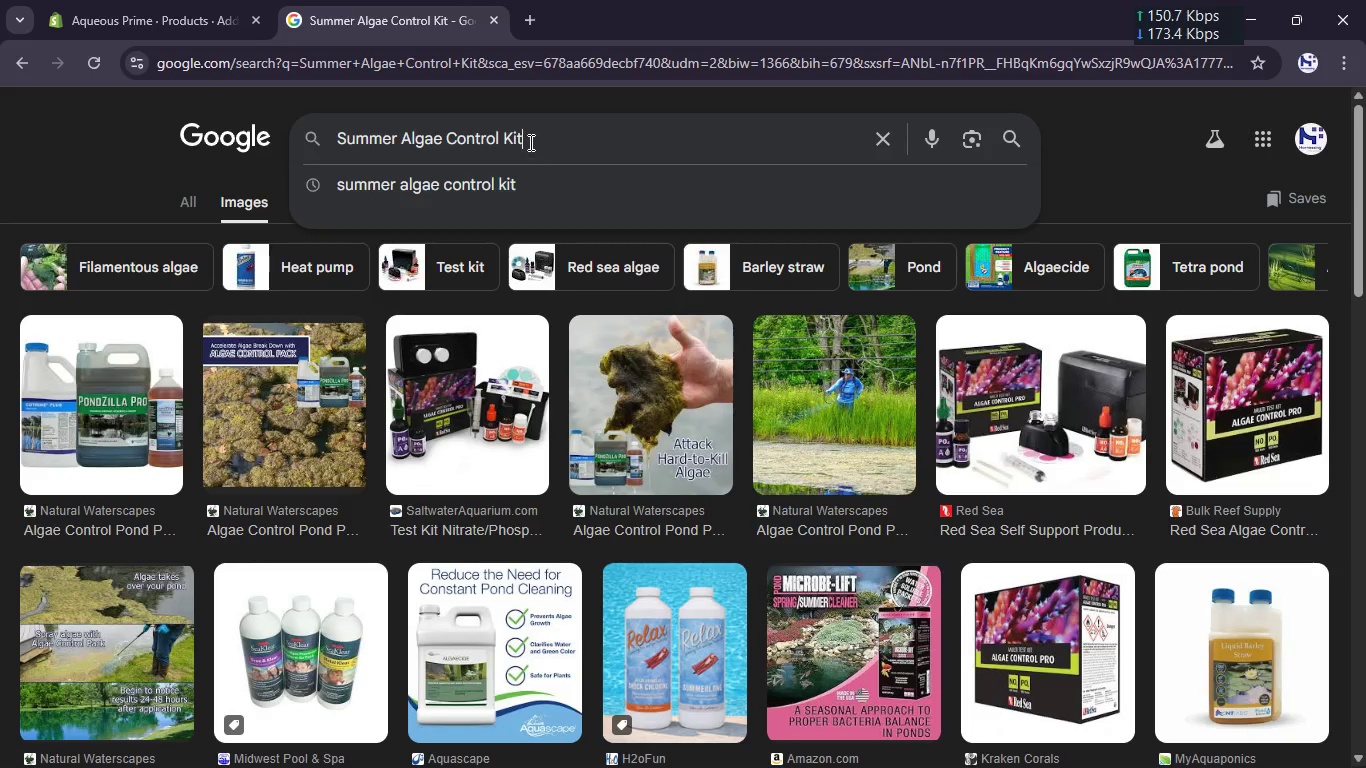 
key(Control+A)
 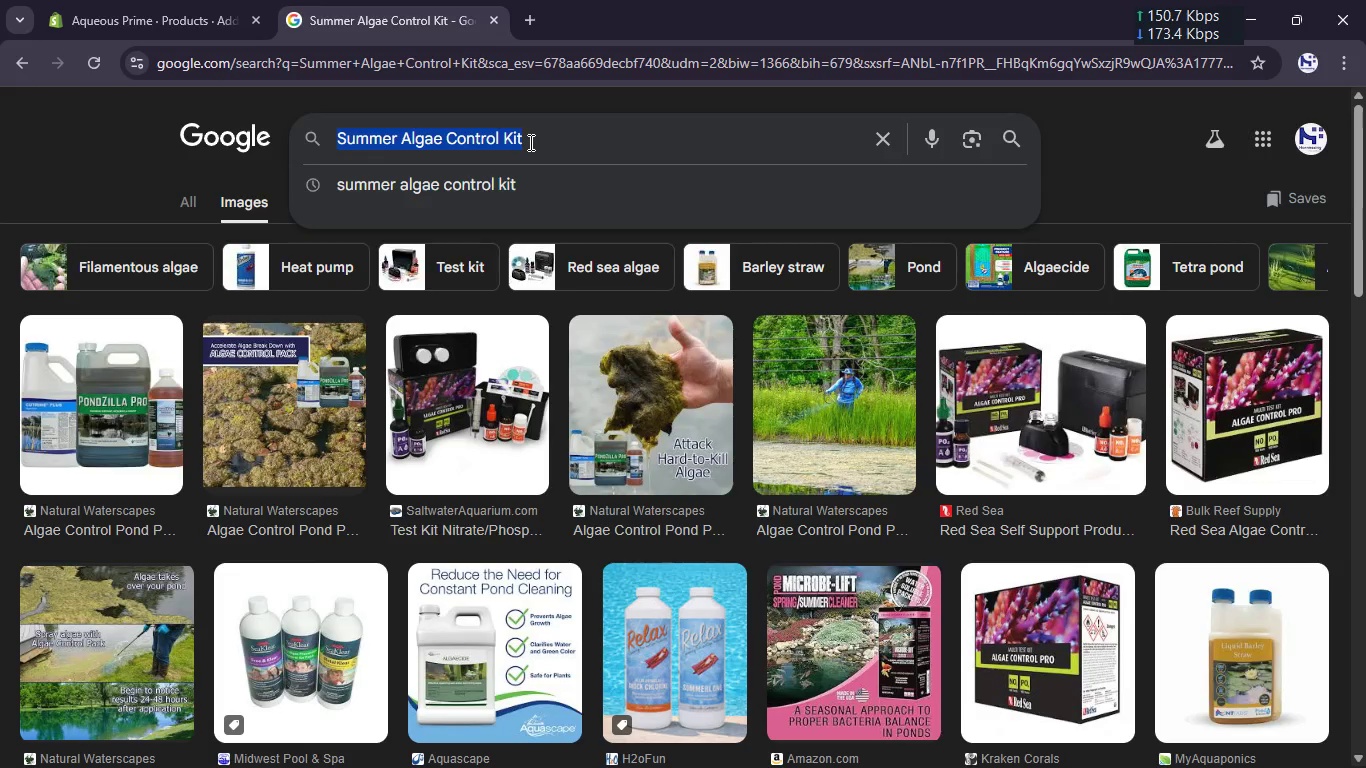 
key(Control+V)
 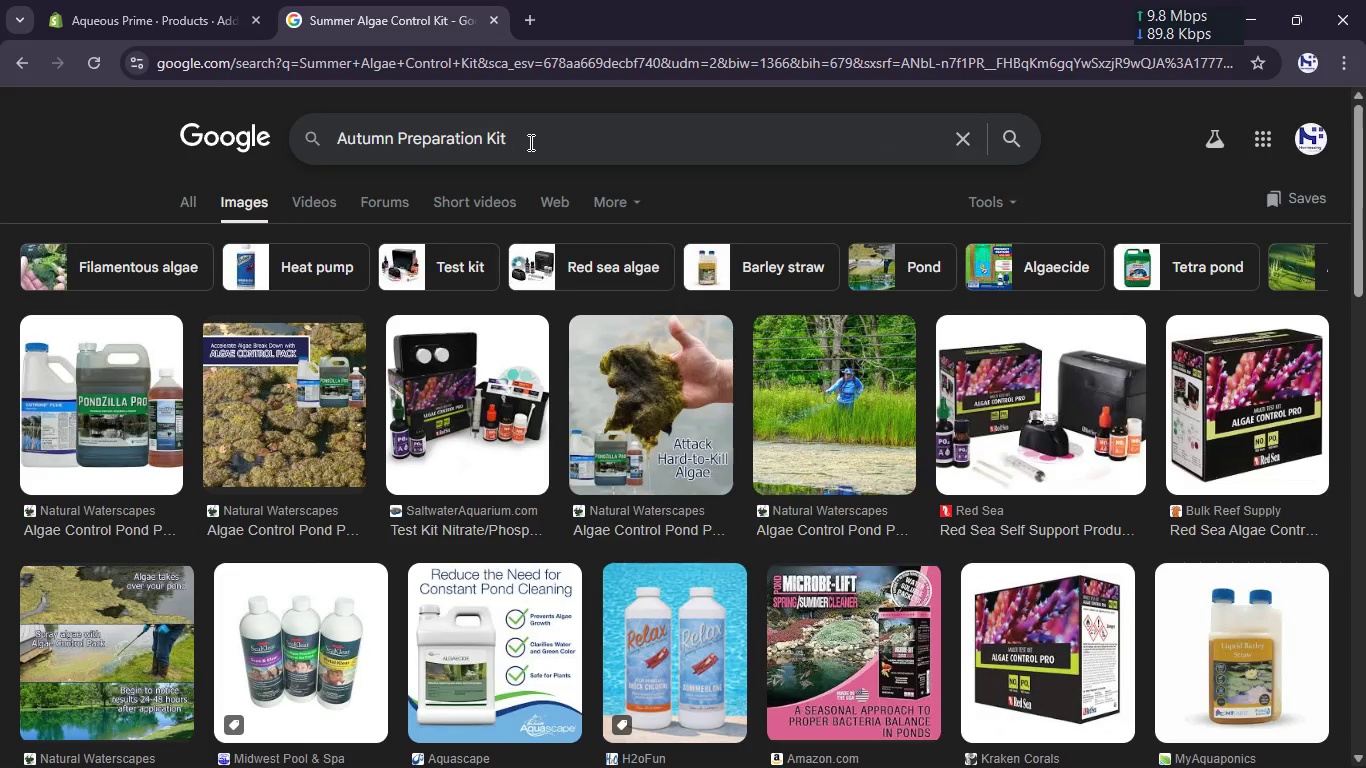 
key(Enter)
 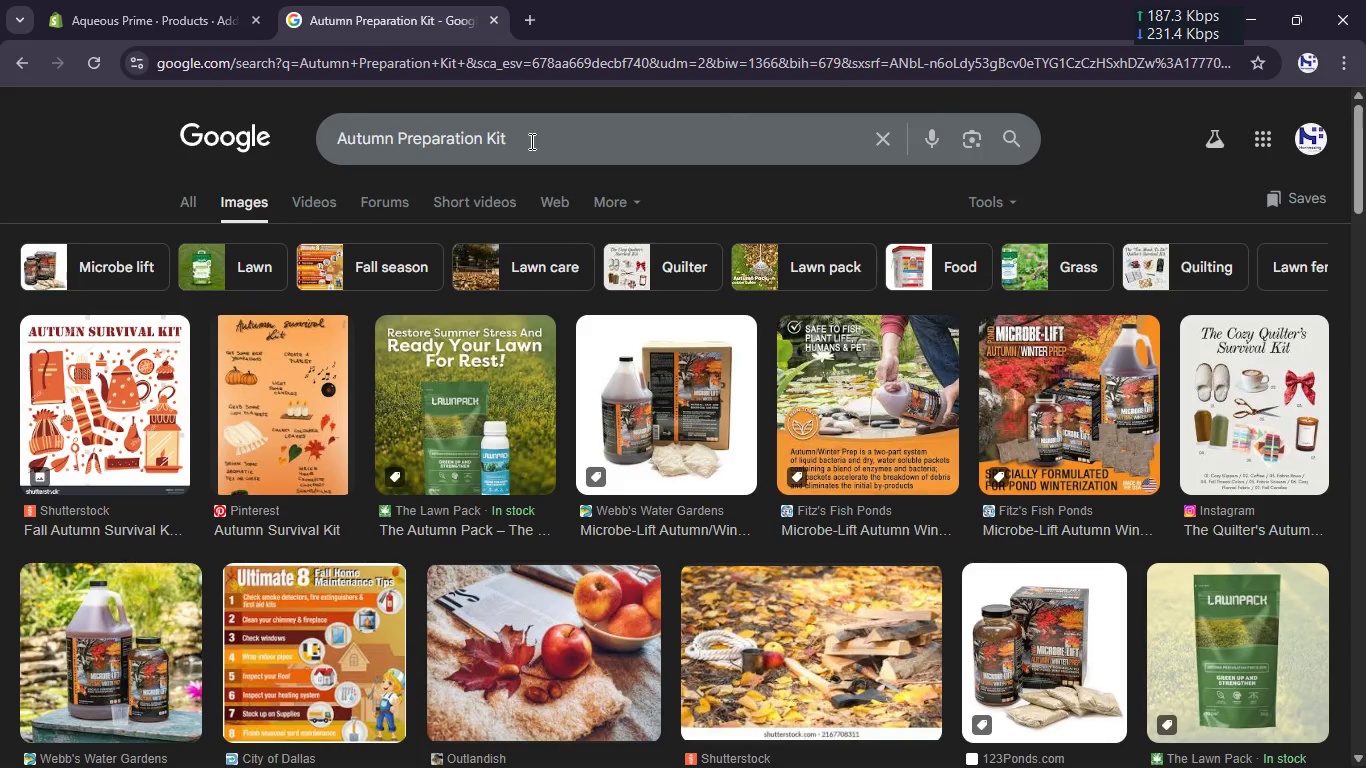 
wait(8.67)
 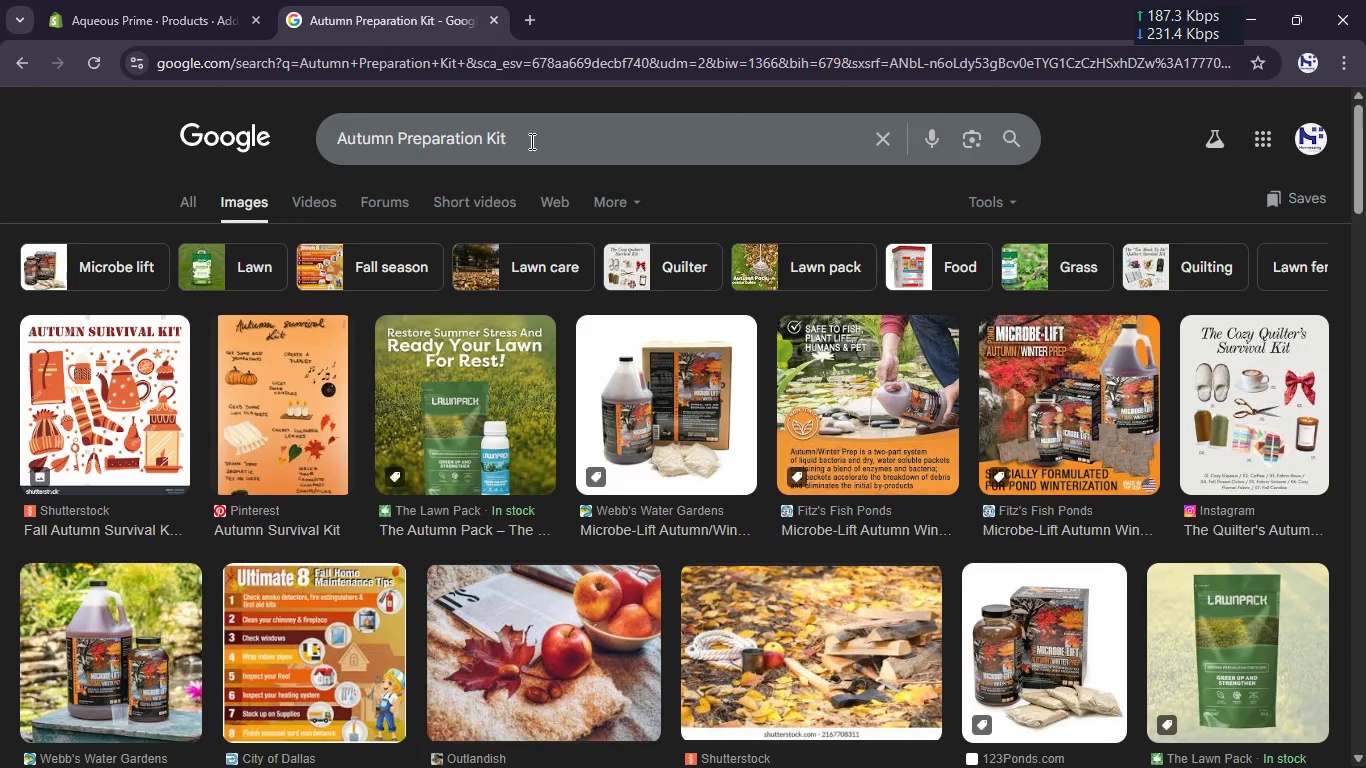 
mouse_move([1082, 422])
 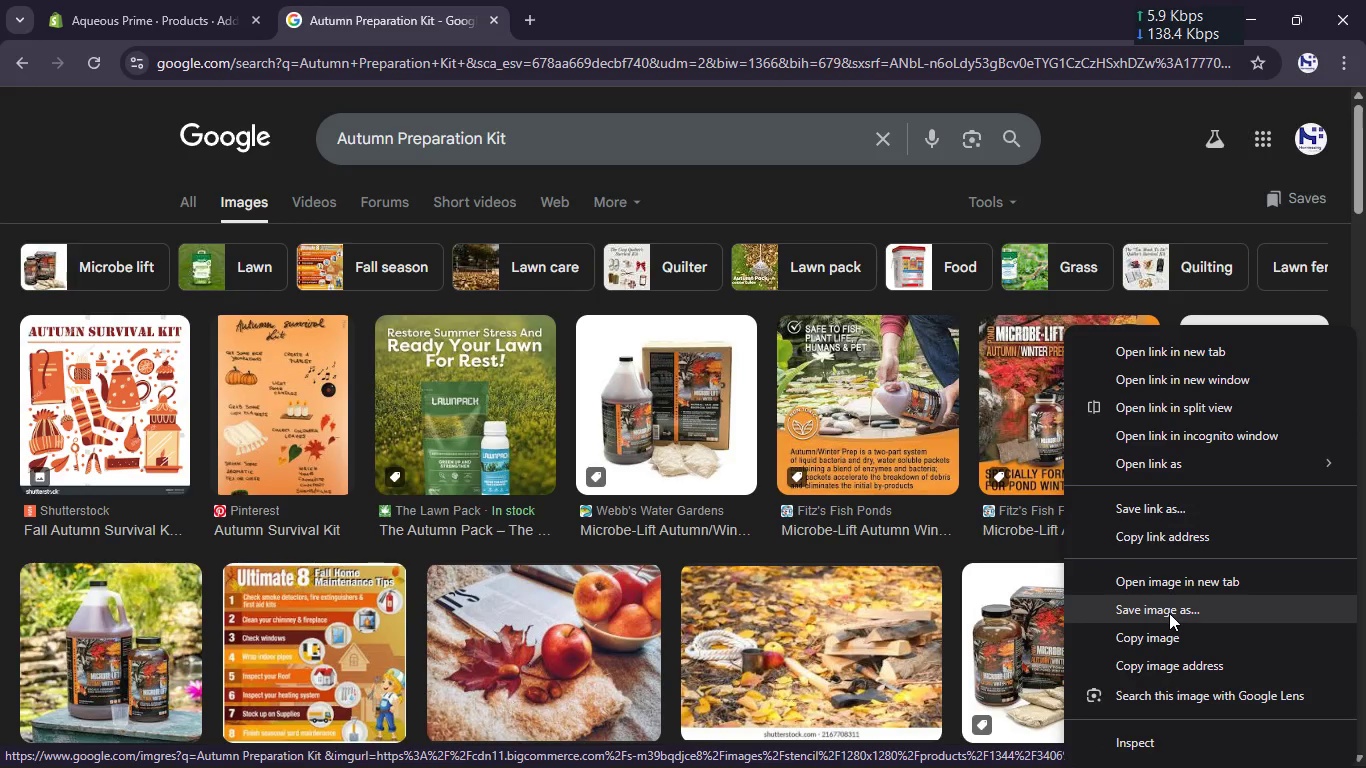 
left_click([1169, 613])
 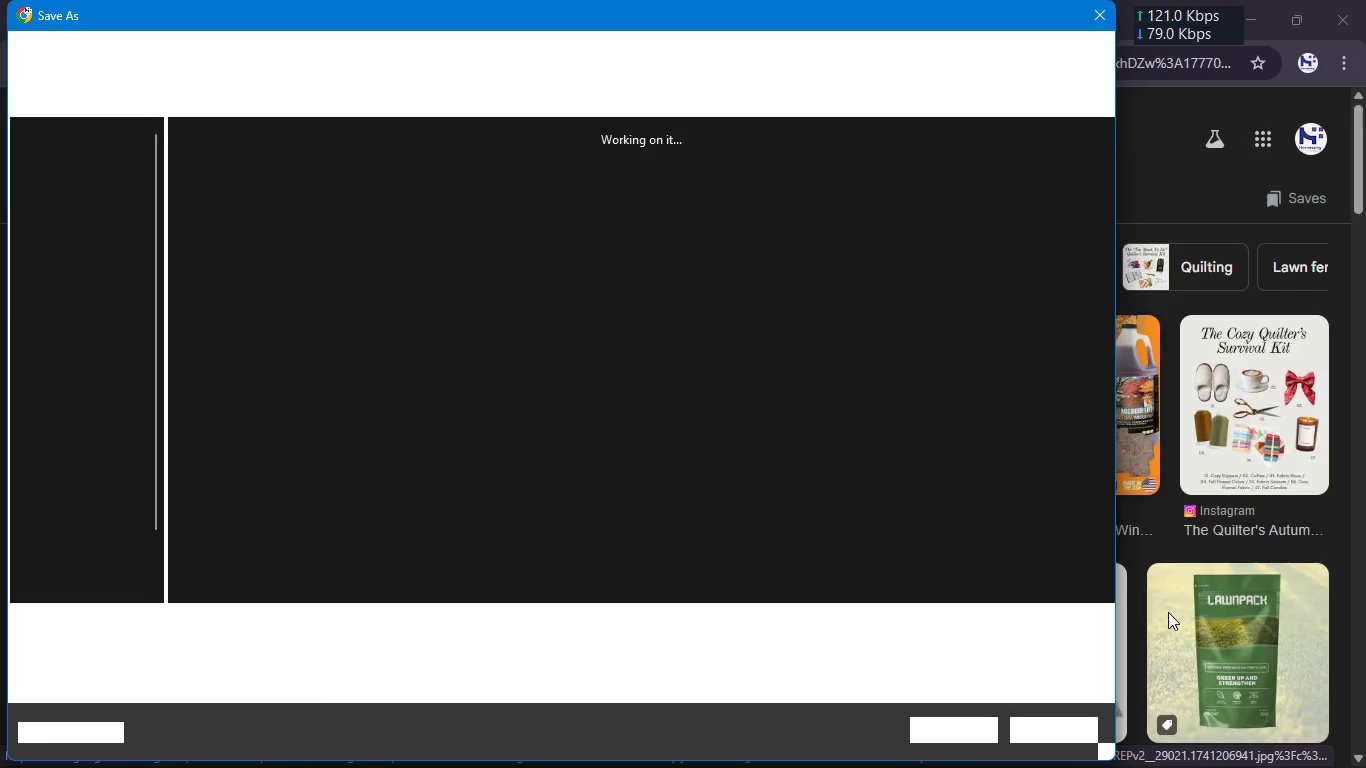 
key(Enter)
 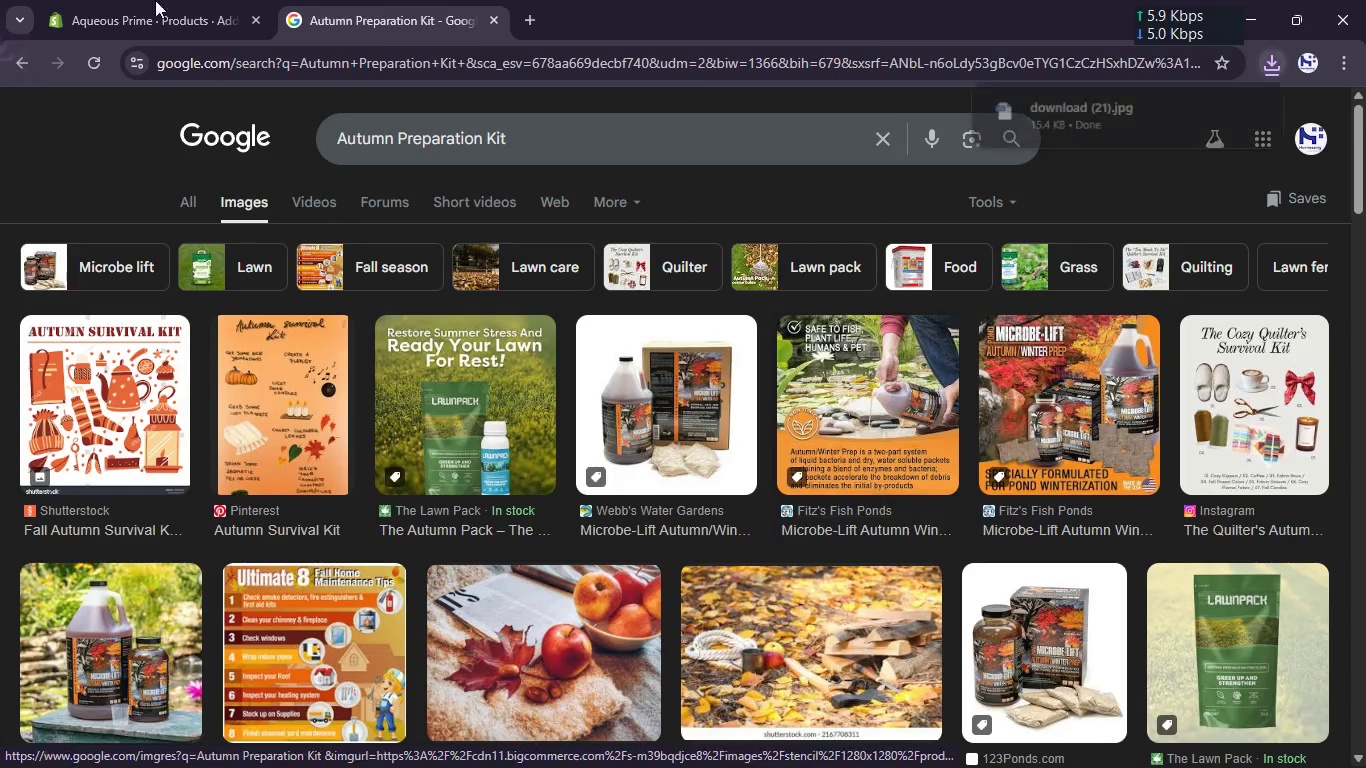 
left_click([208, 0])
 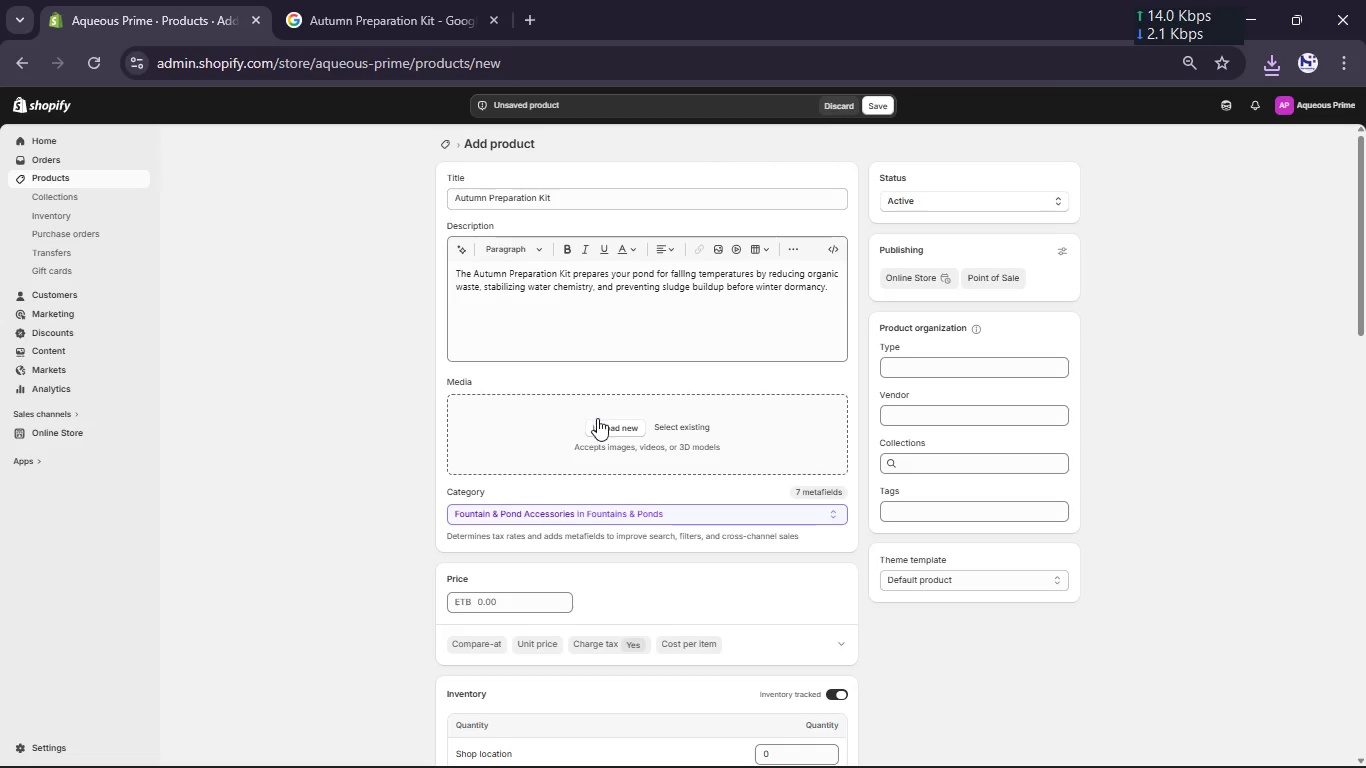 
left_click([601, 425])
 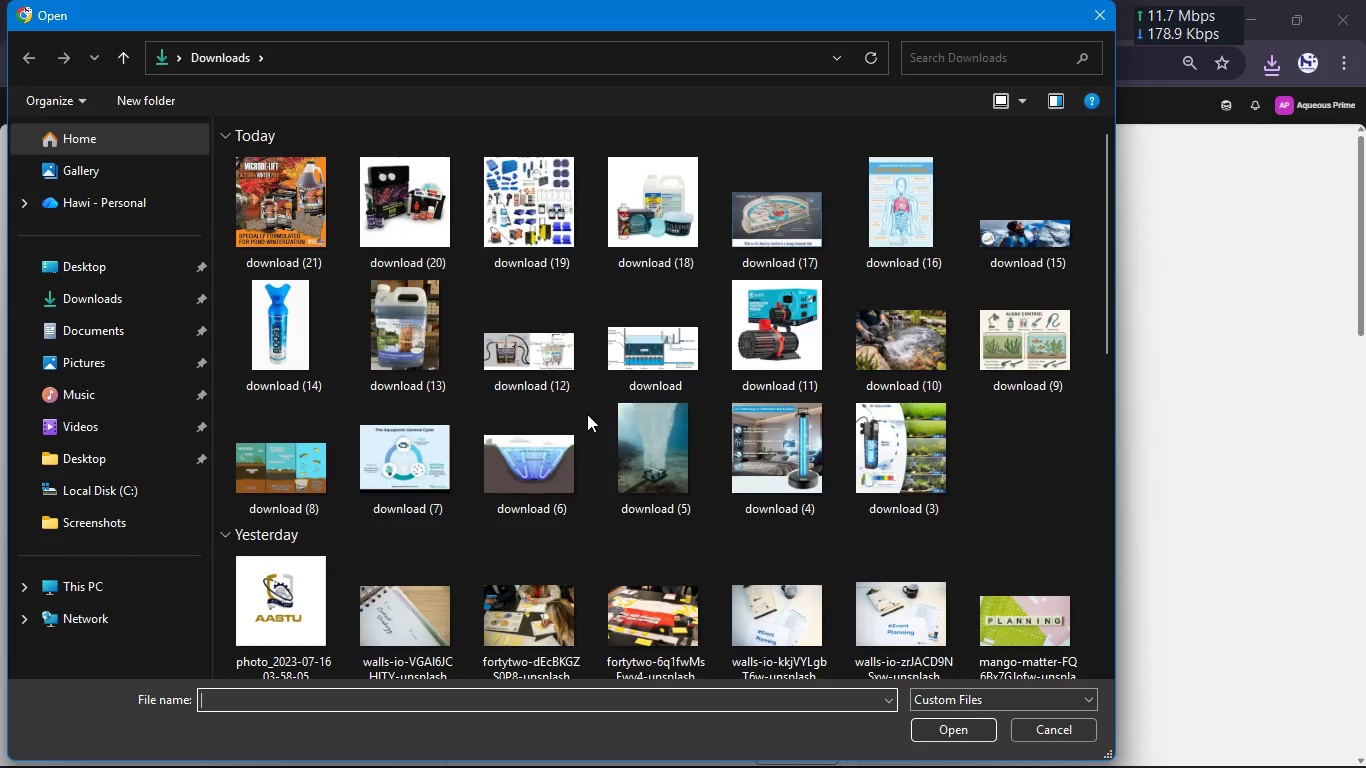 
wait(5.17)
 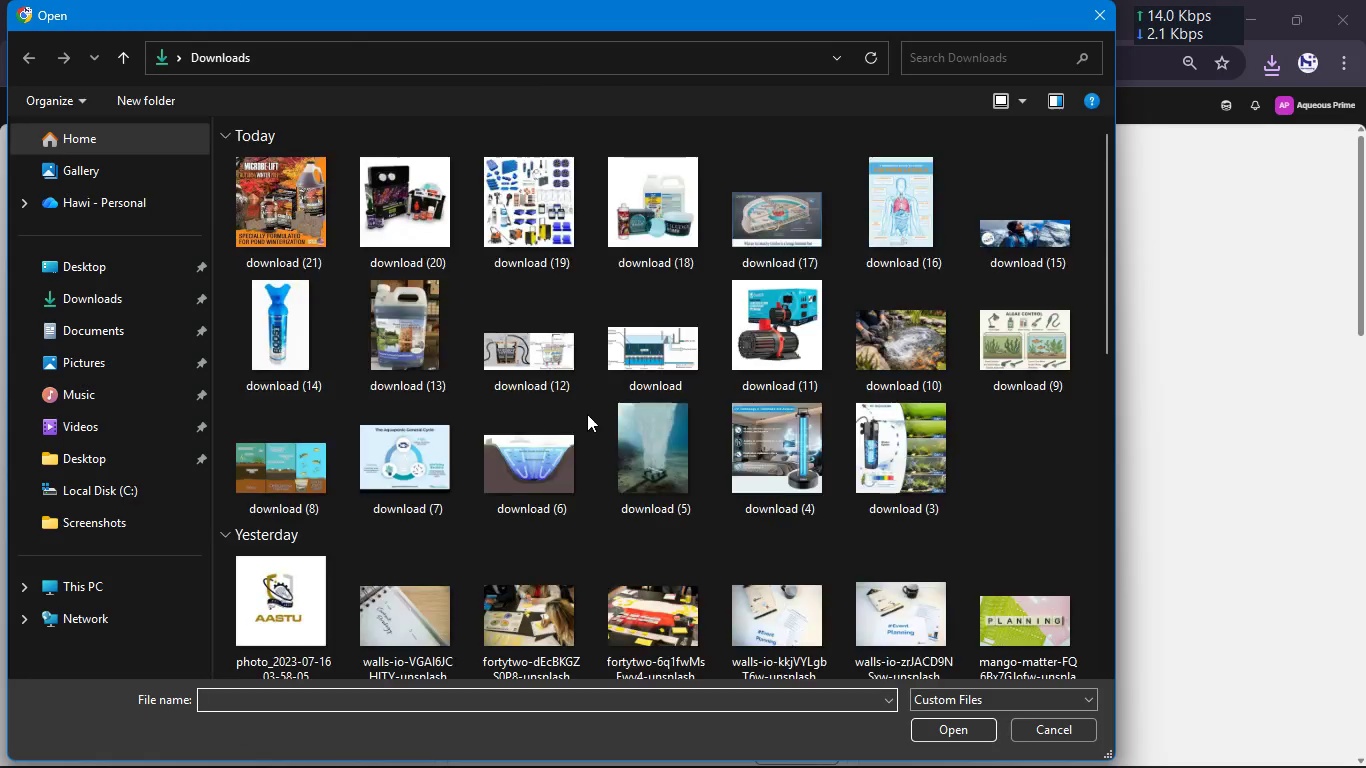 
left_click([279, 203])
 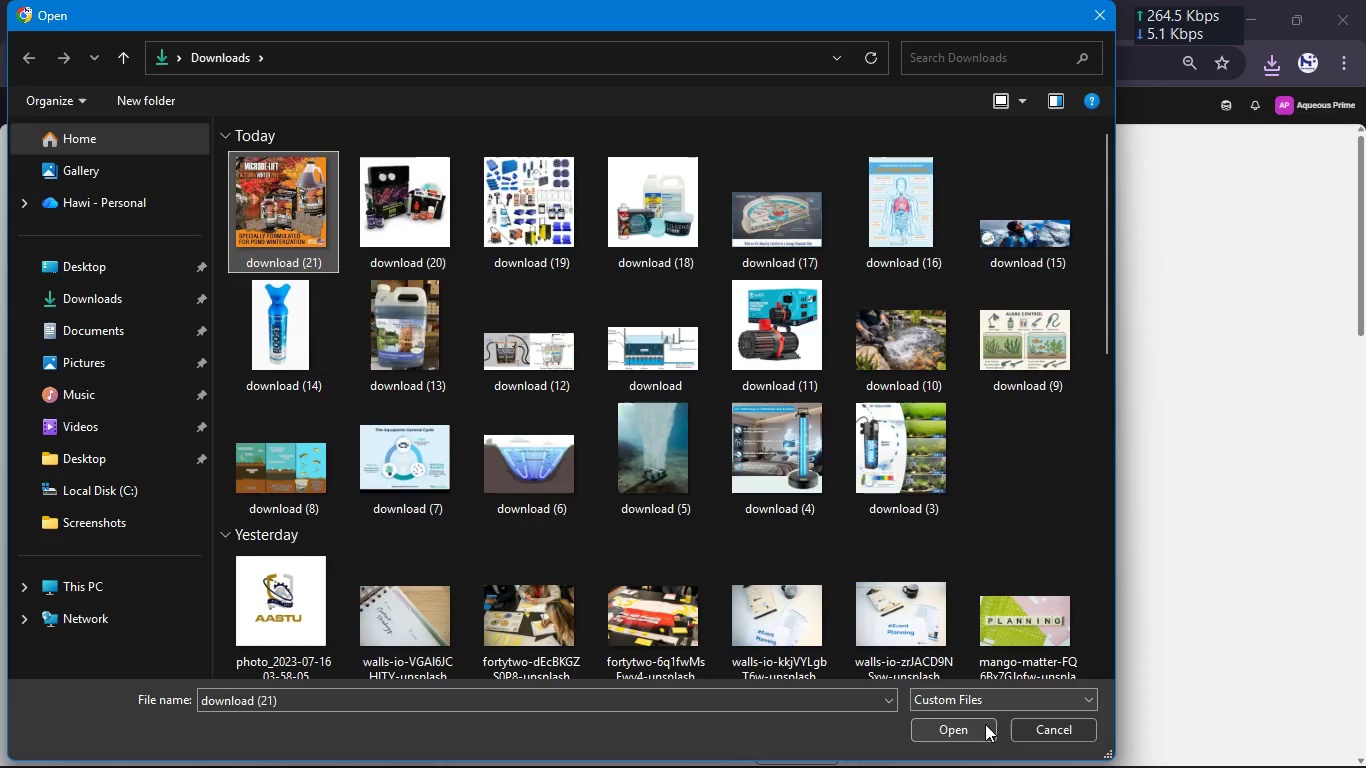 
left_click([984, 724])
 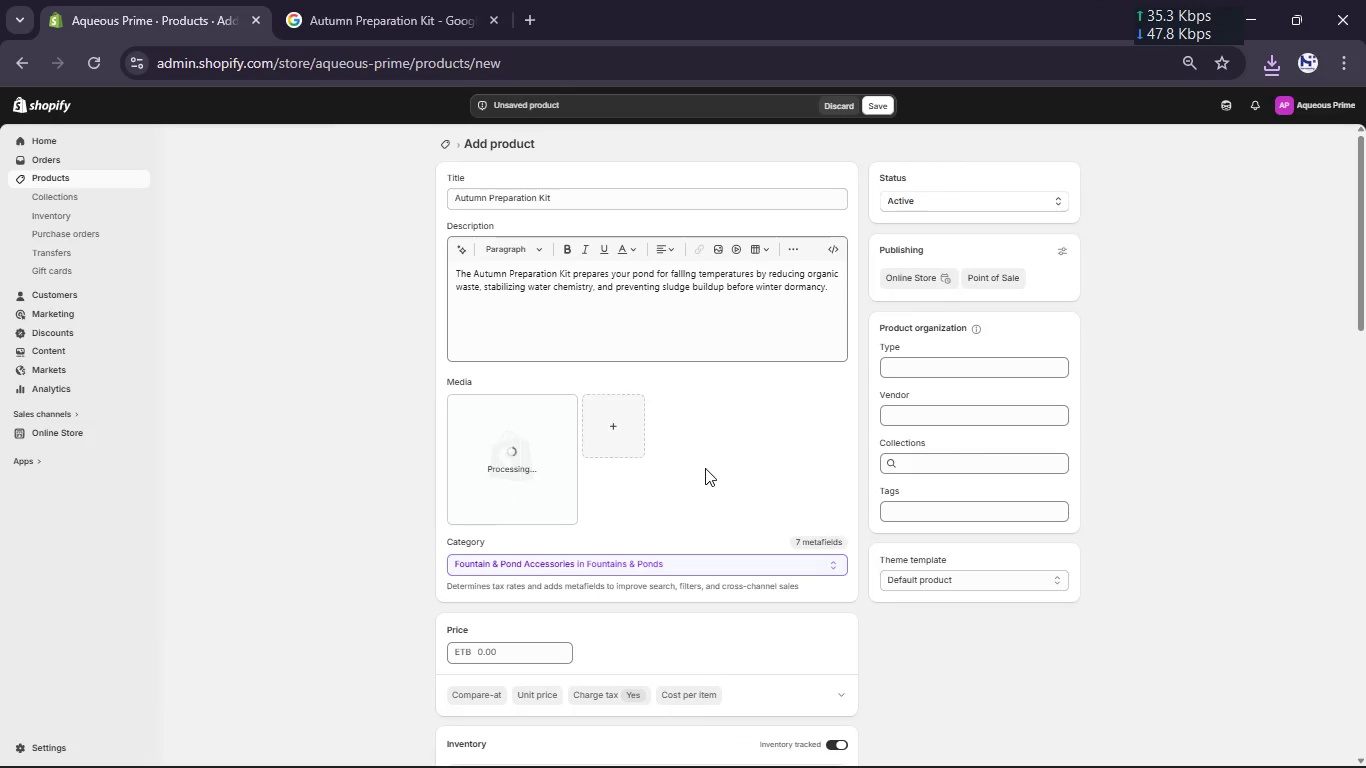 
wait(9.39)
 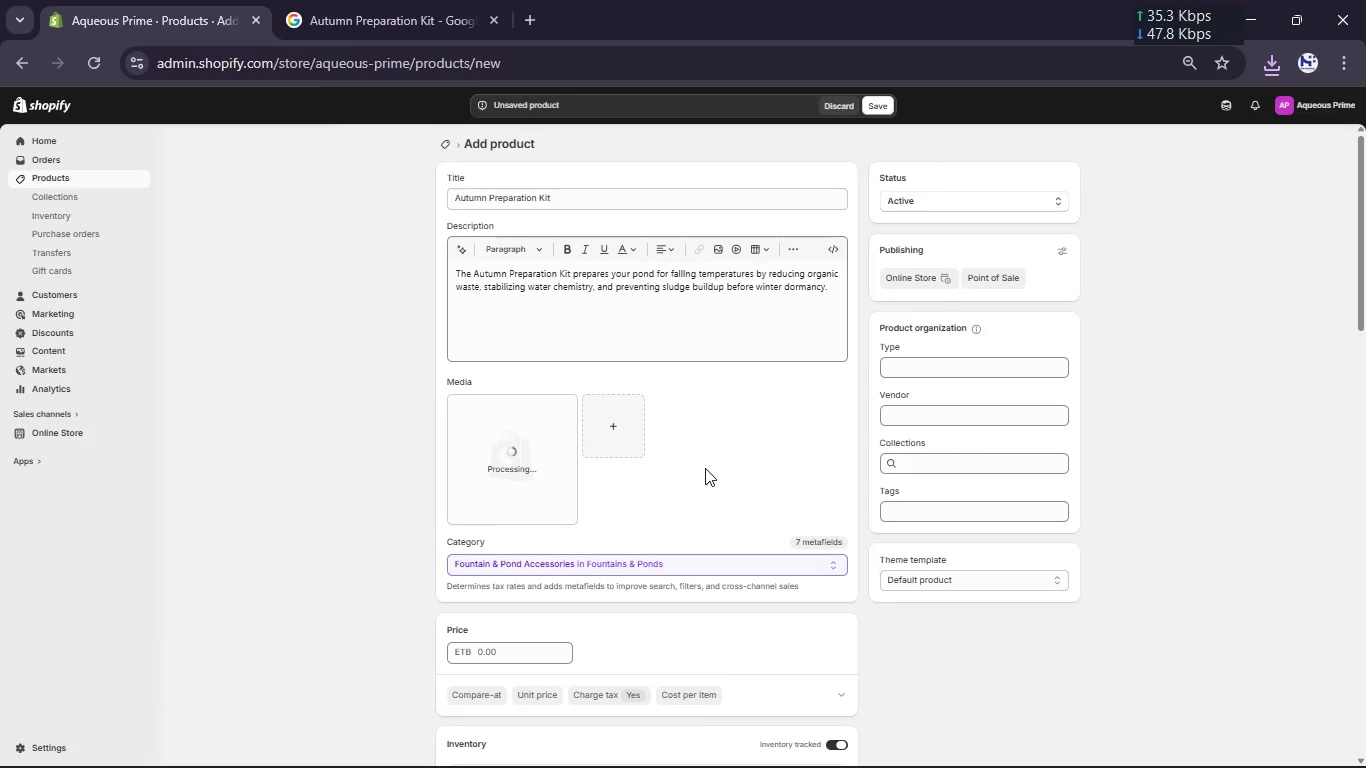 
scroll: coordinate [721, 322], scroll_direction: down, amount: 31.0
 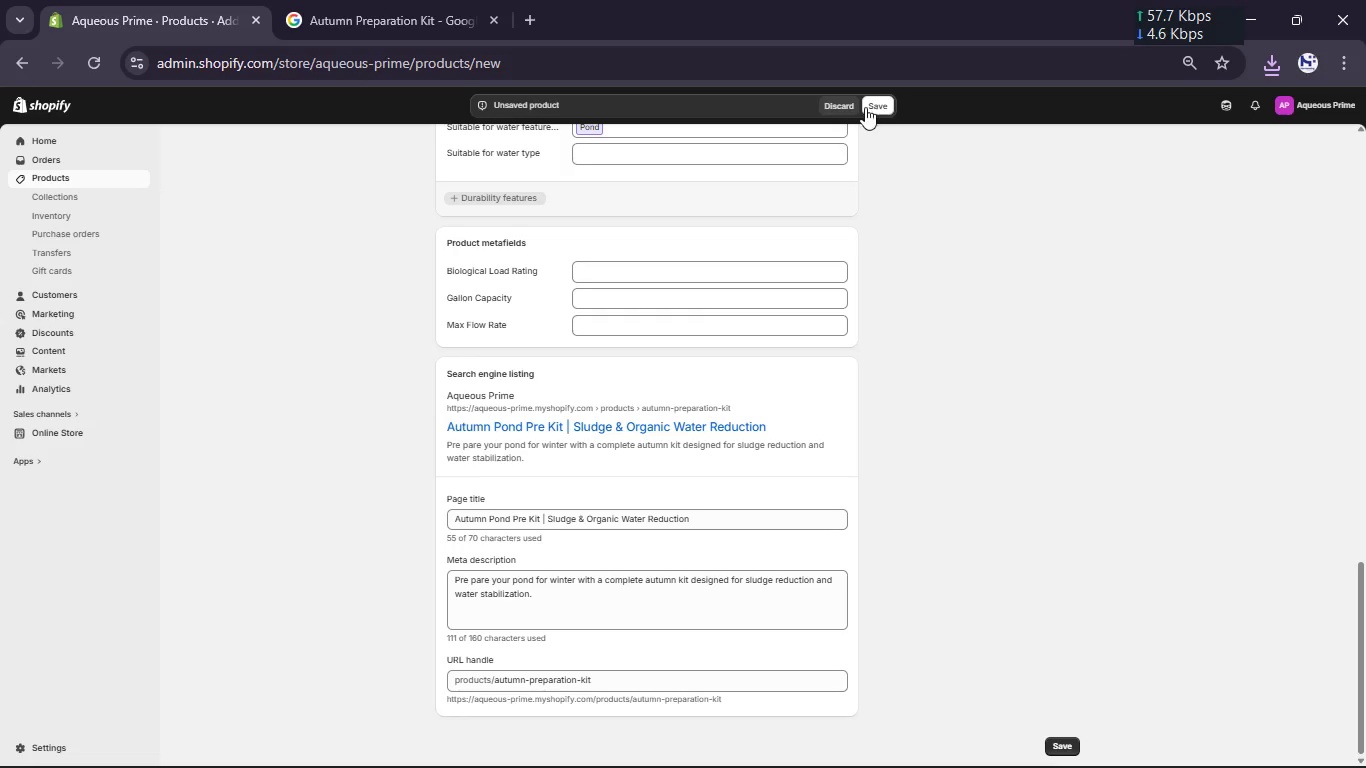 
mouse_move([851, 107])
 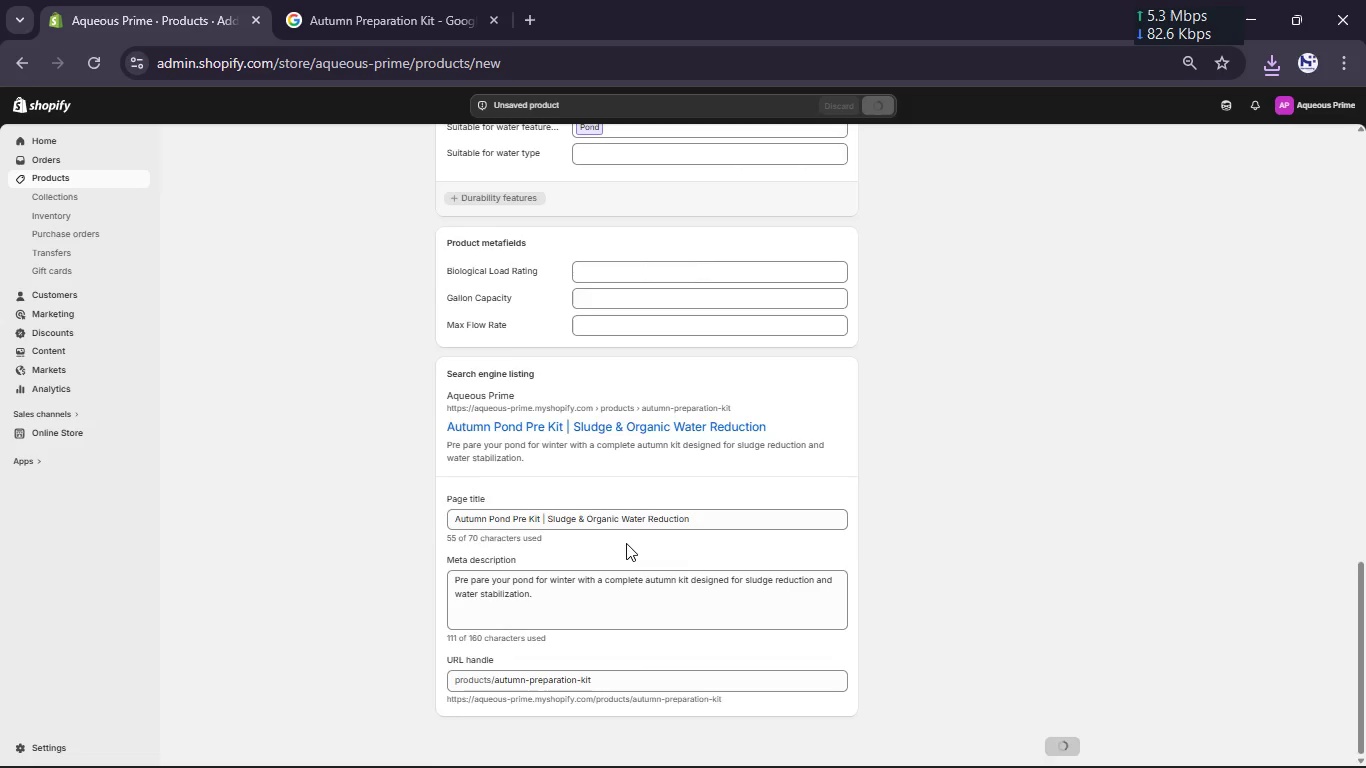 
scroll: coordinate [626, 541], scroll_direction: up, amount: 5.0
 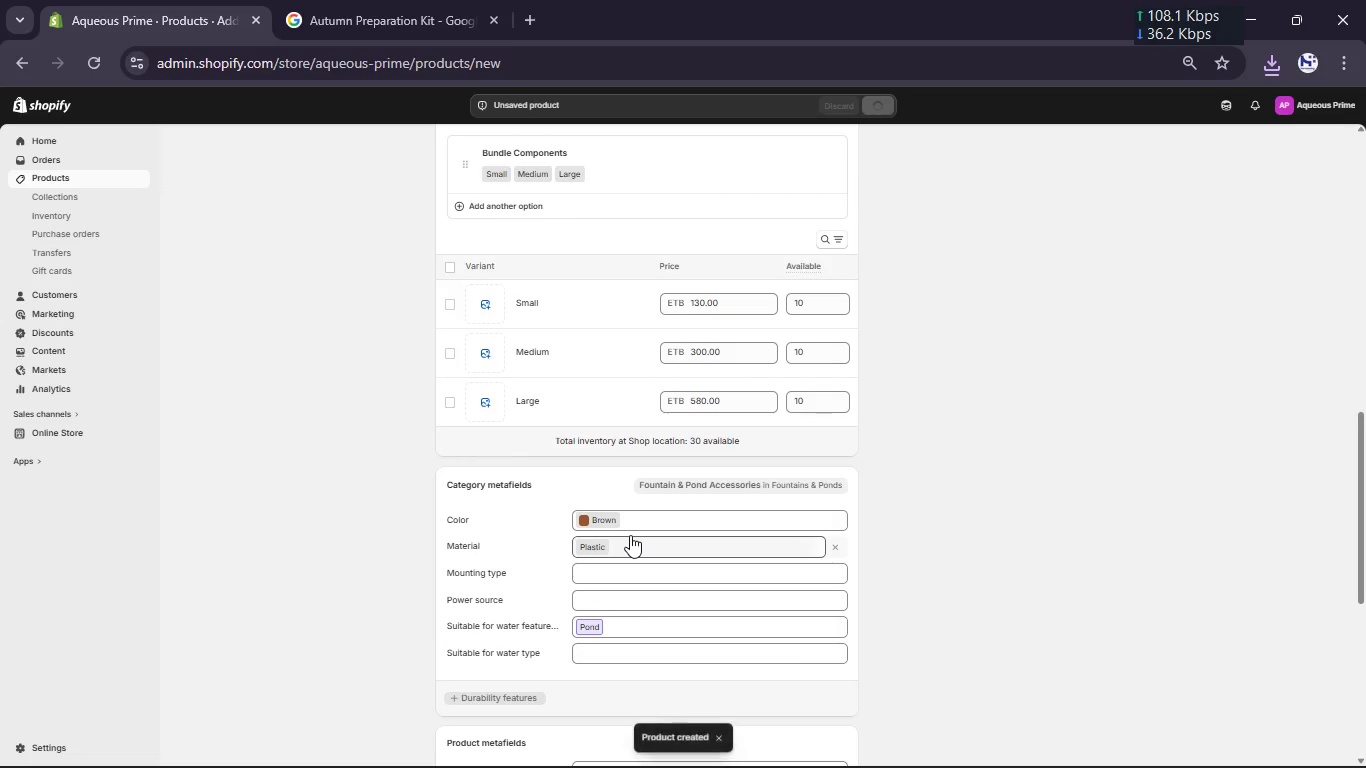 
wait(5.19)
 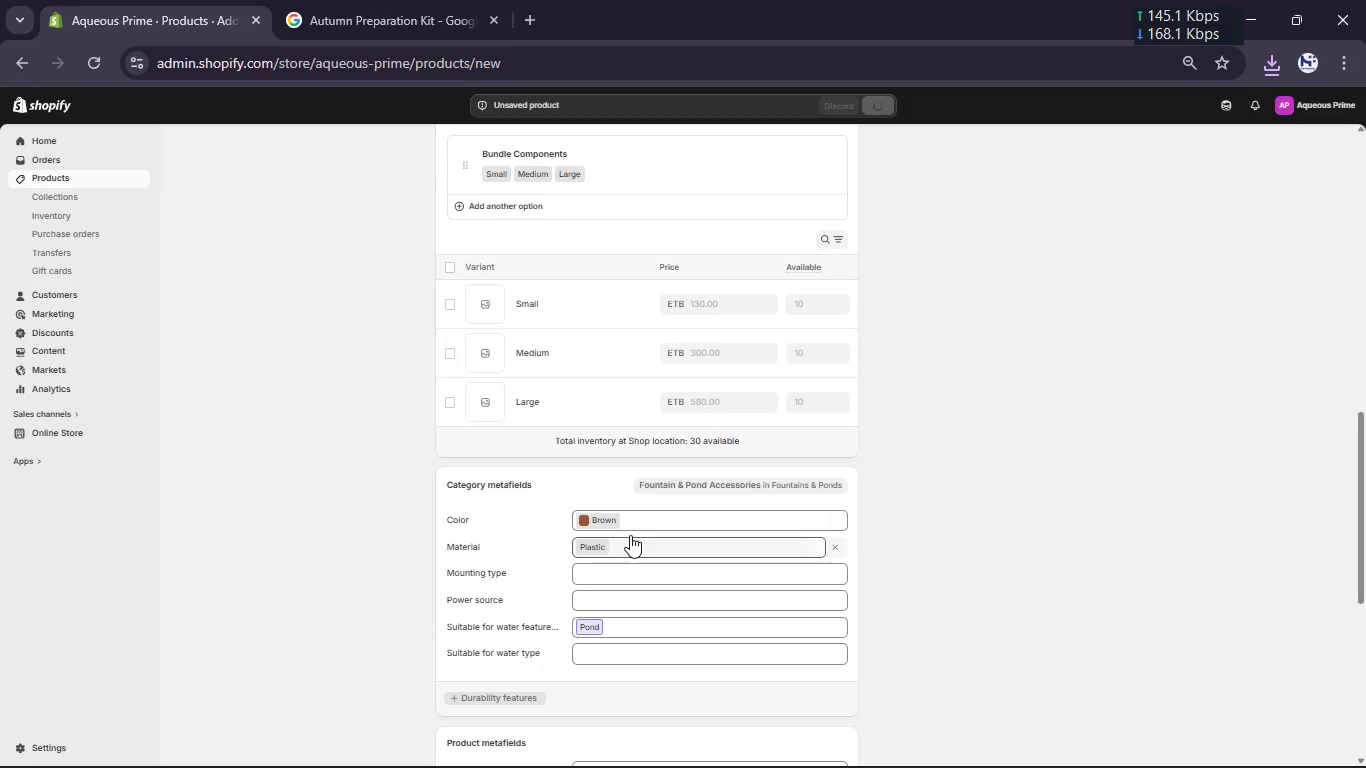 
scroll: coordinate [639, 530], scroll_direction: up, amount: 4.0
 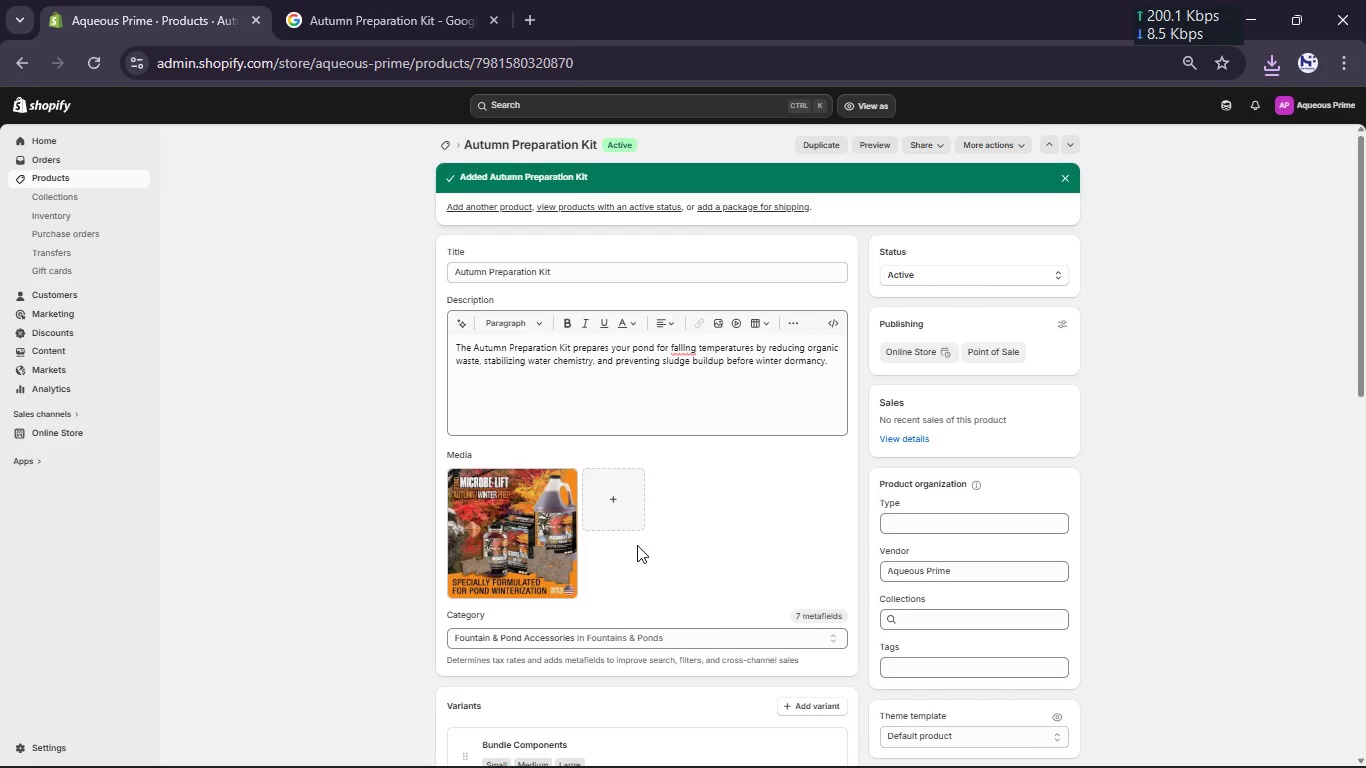 
wait(15.94)
 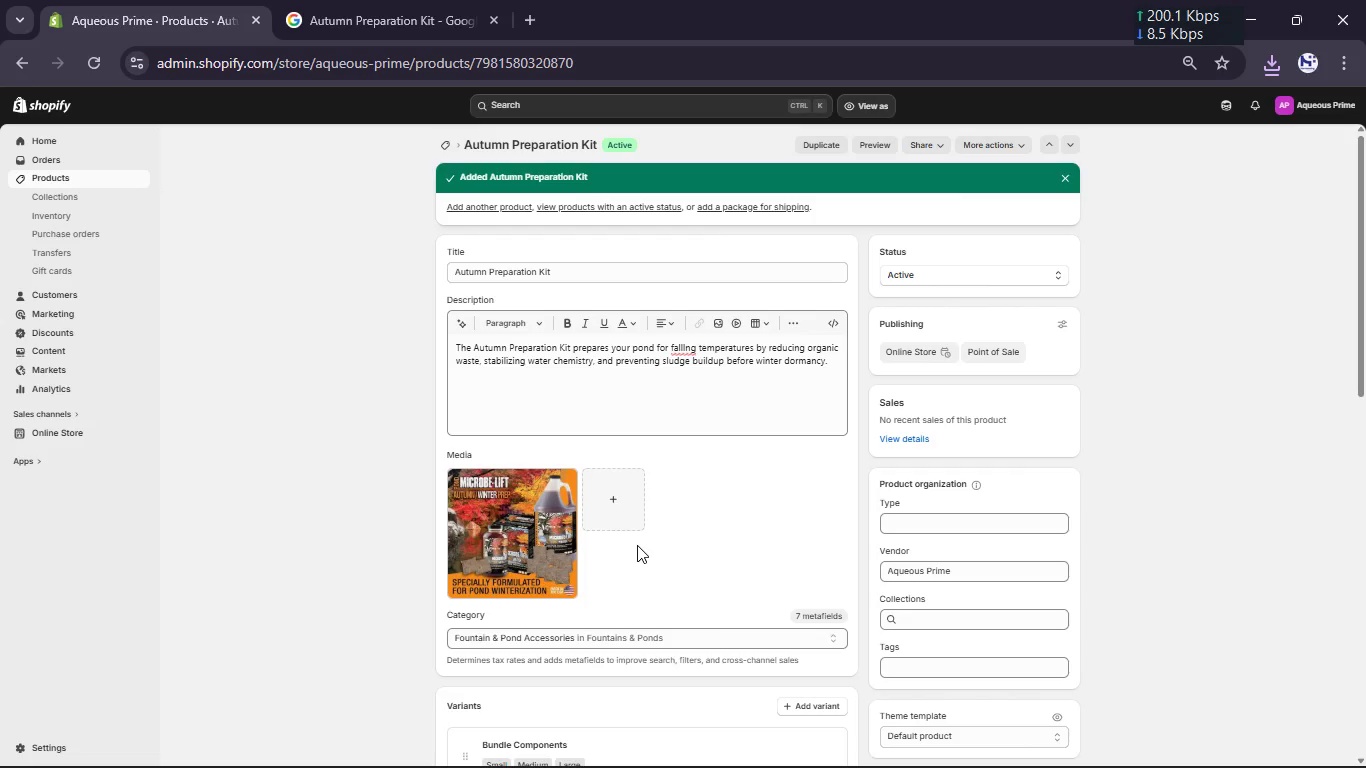 
left_click([683, 364])
 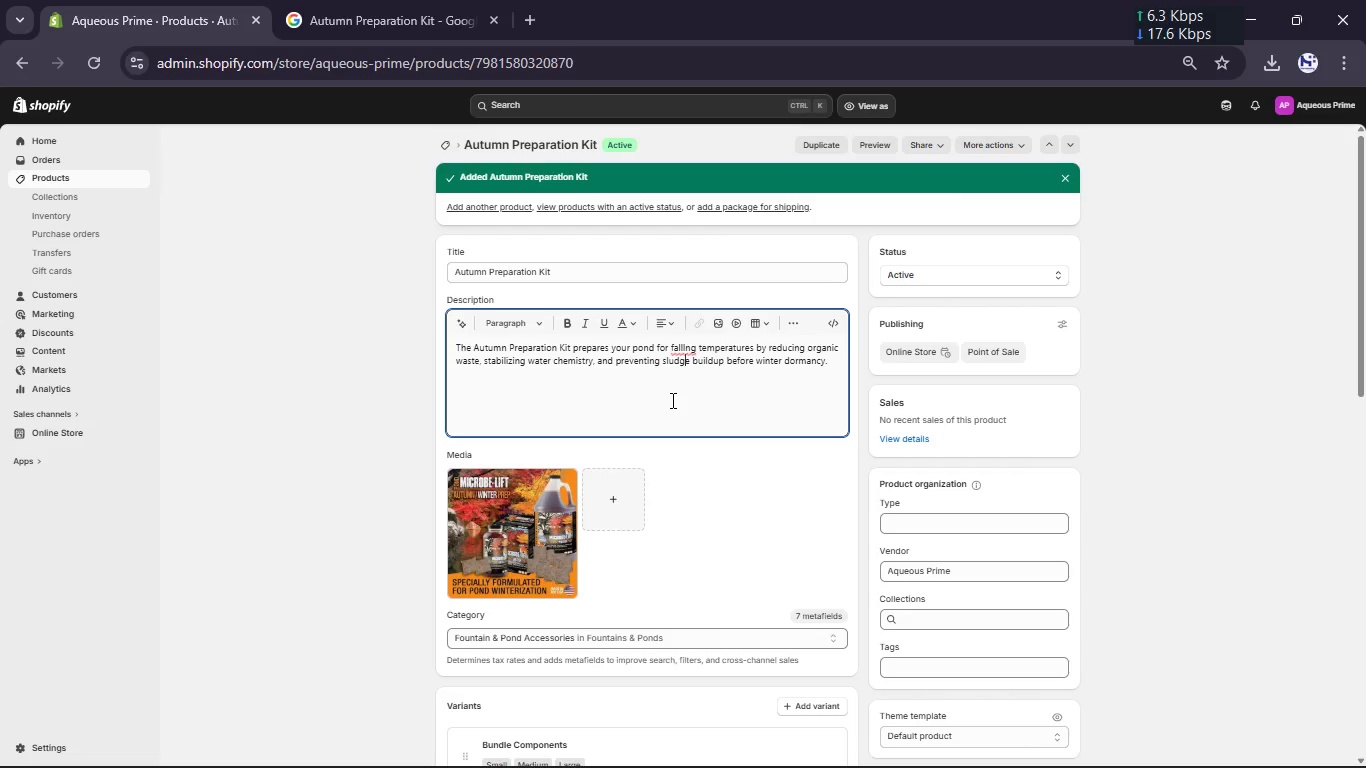 
wait(26.34)
 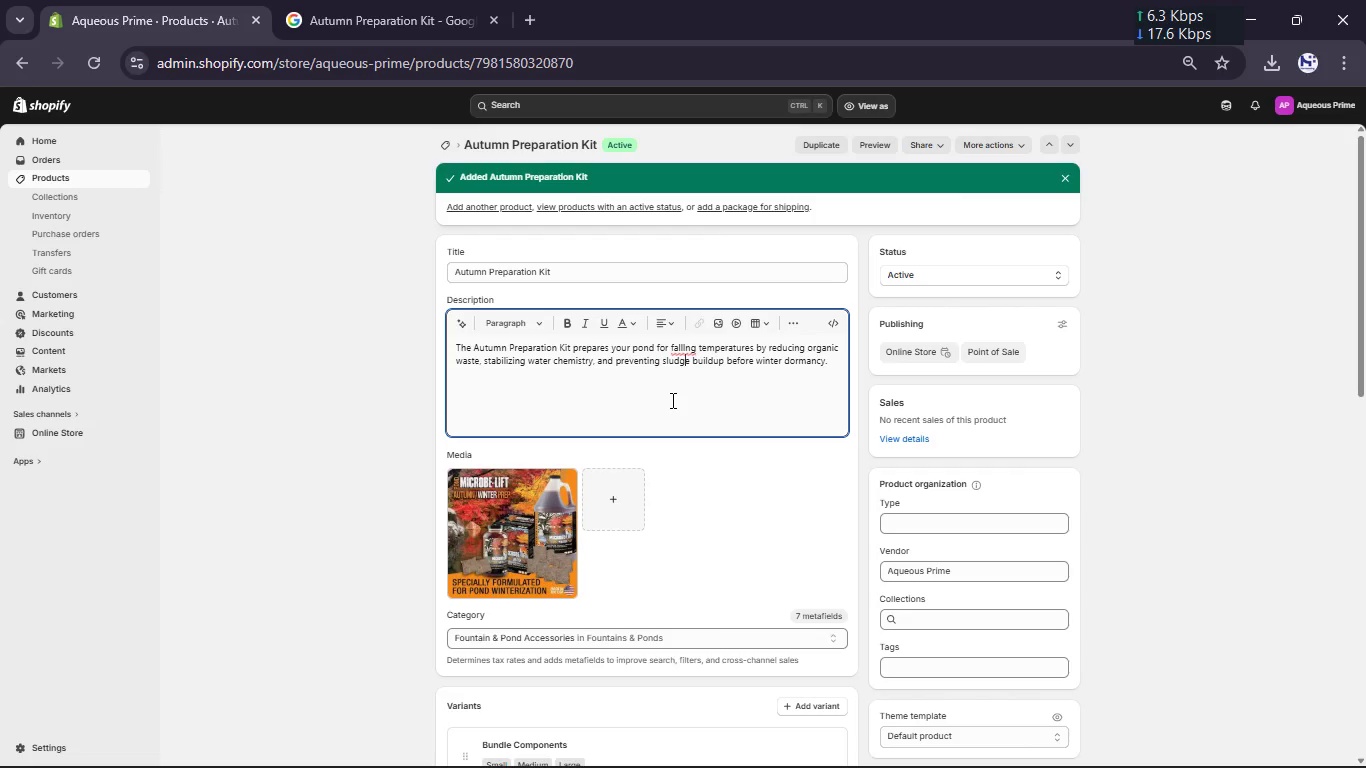 
left_click([684, 347])
 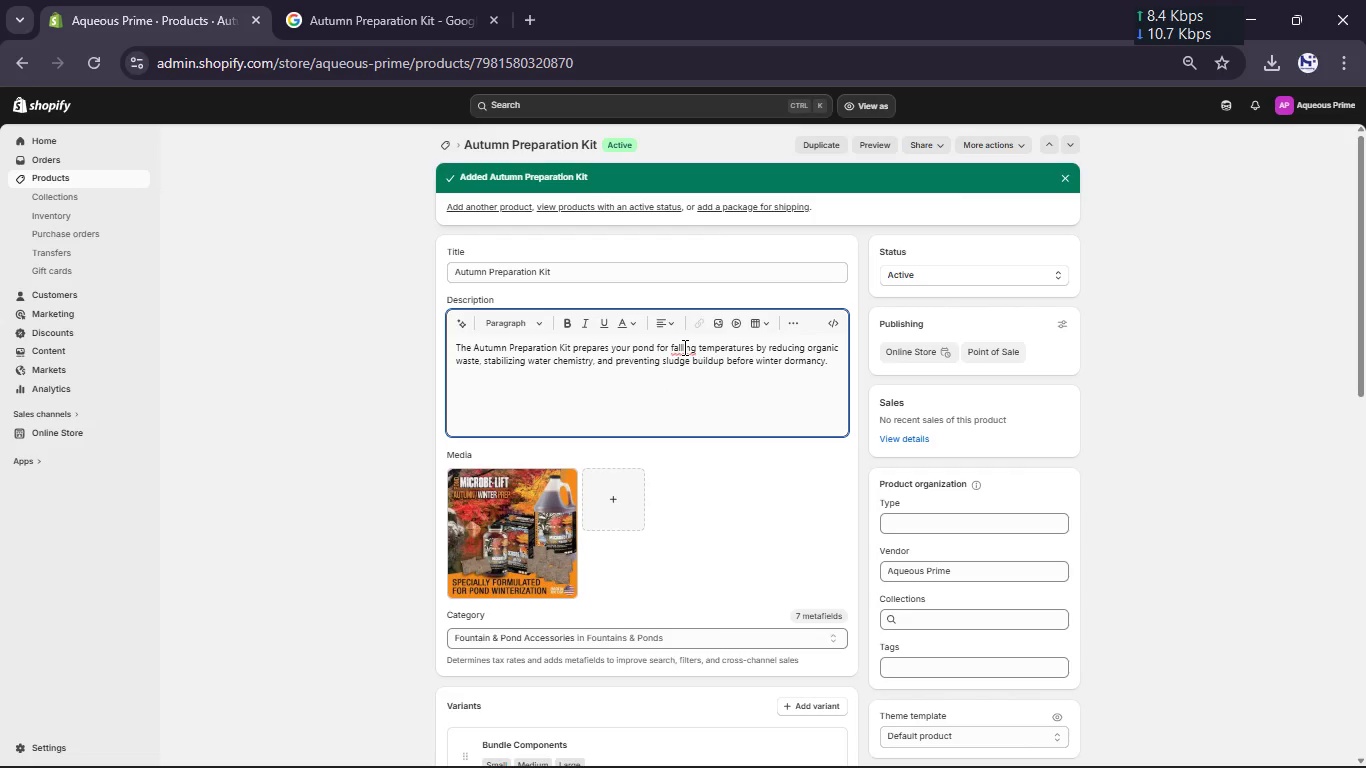 
key(Backspace)
 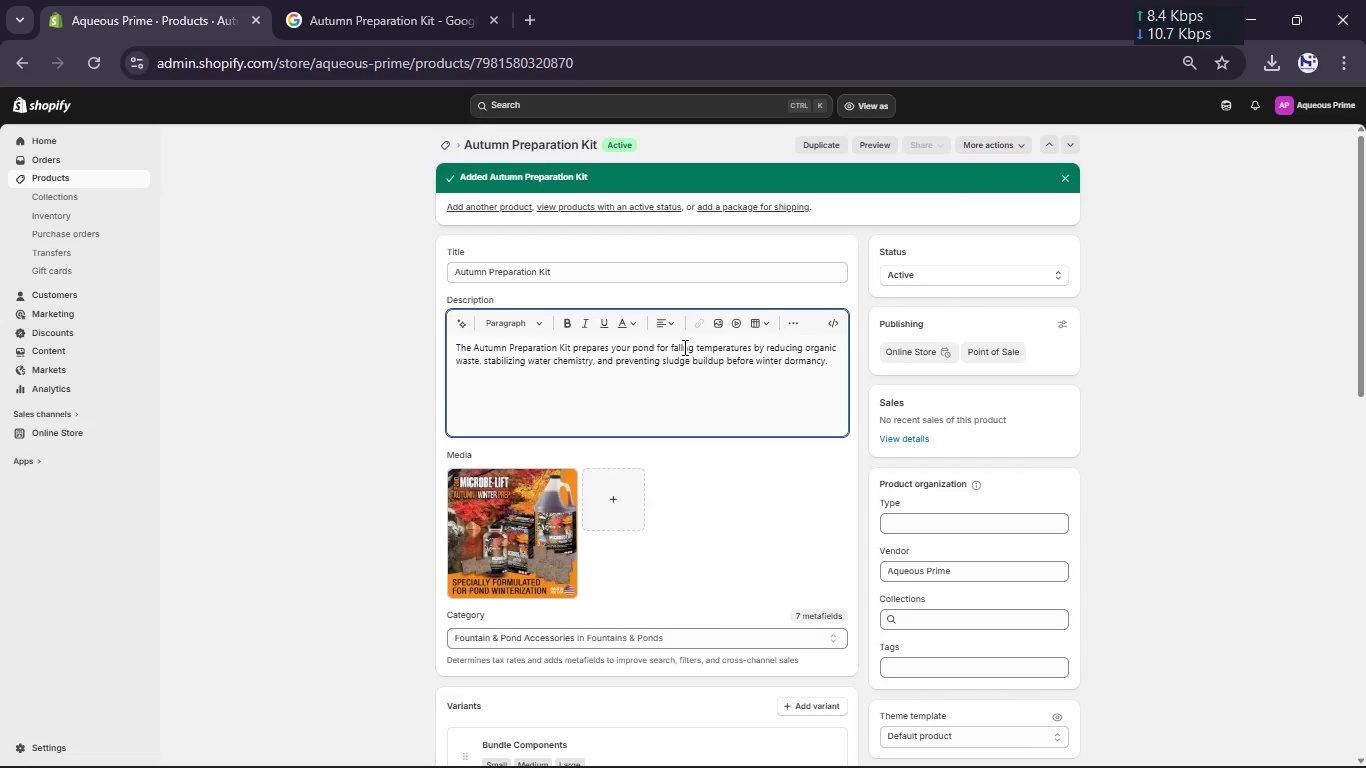 
key(I)
 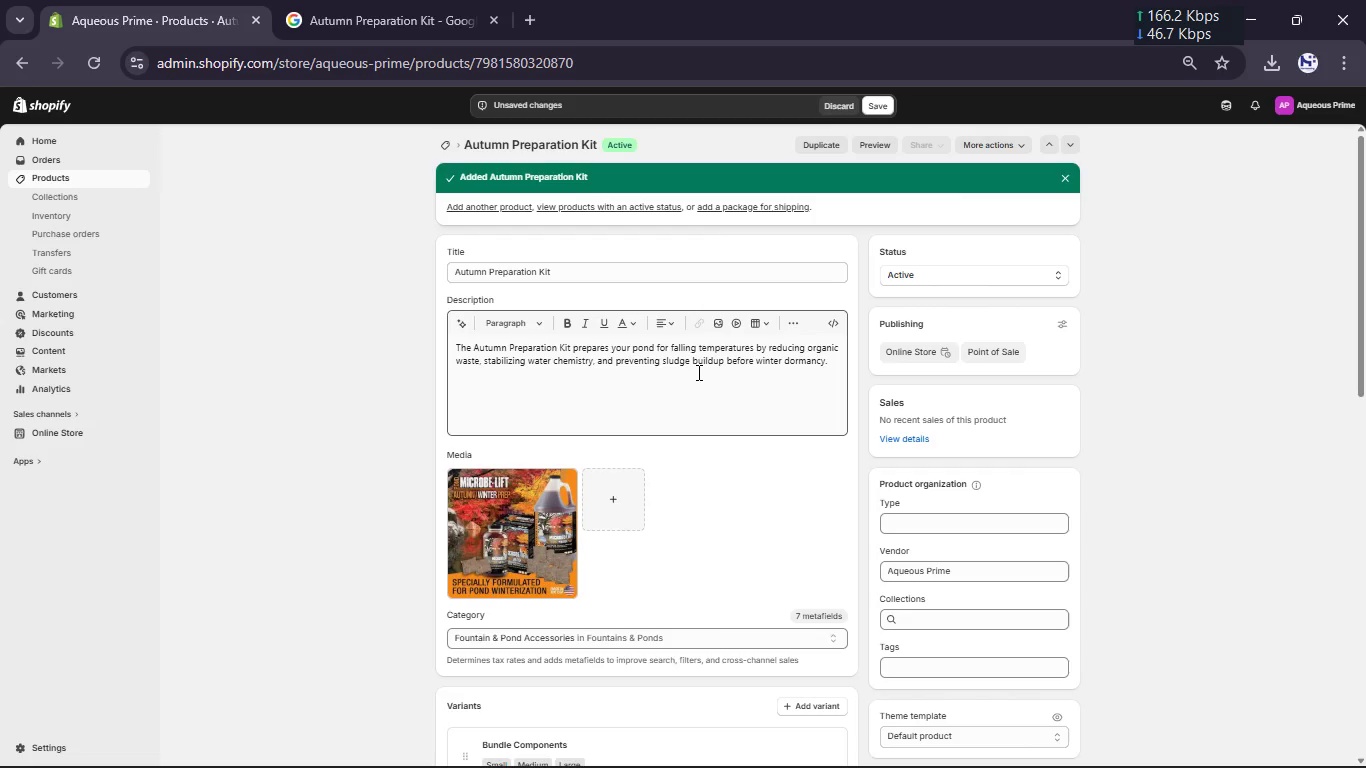 
scroll: coordinate [709, 317], scroll_direction: up, amount: 2.0
 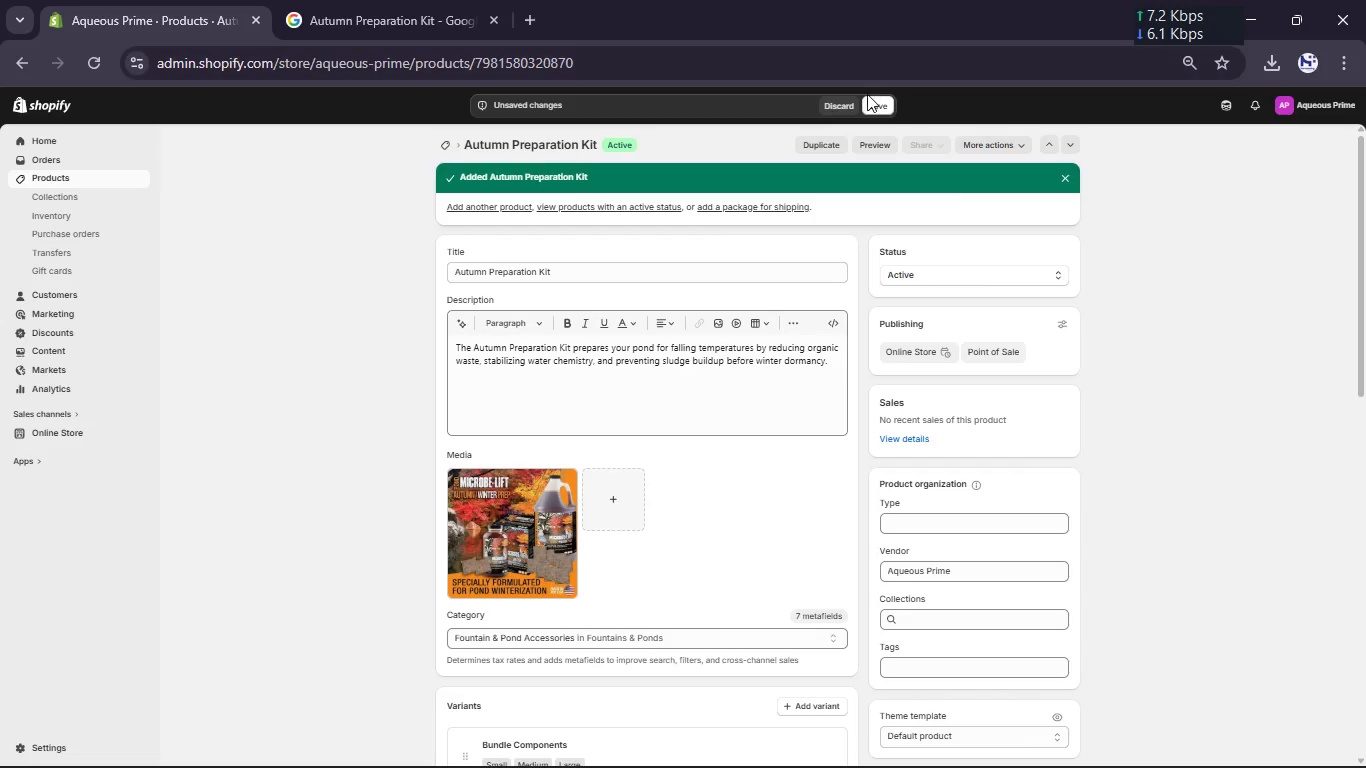 
left_click([875, 95])
 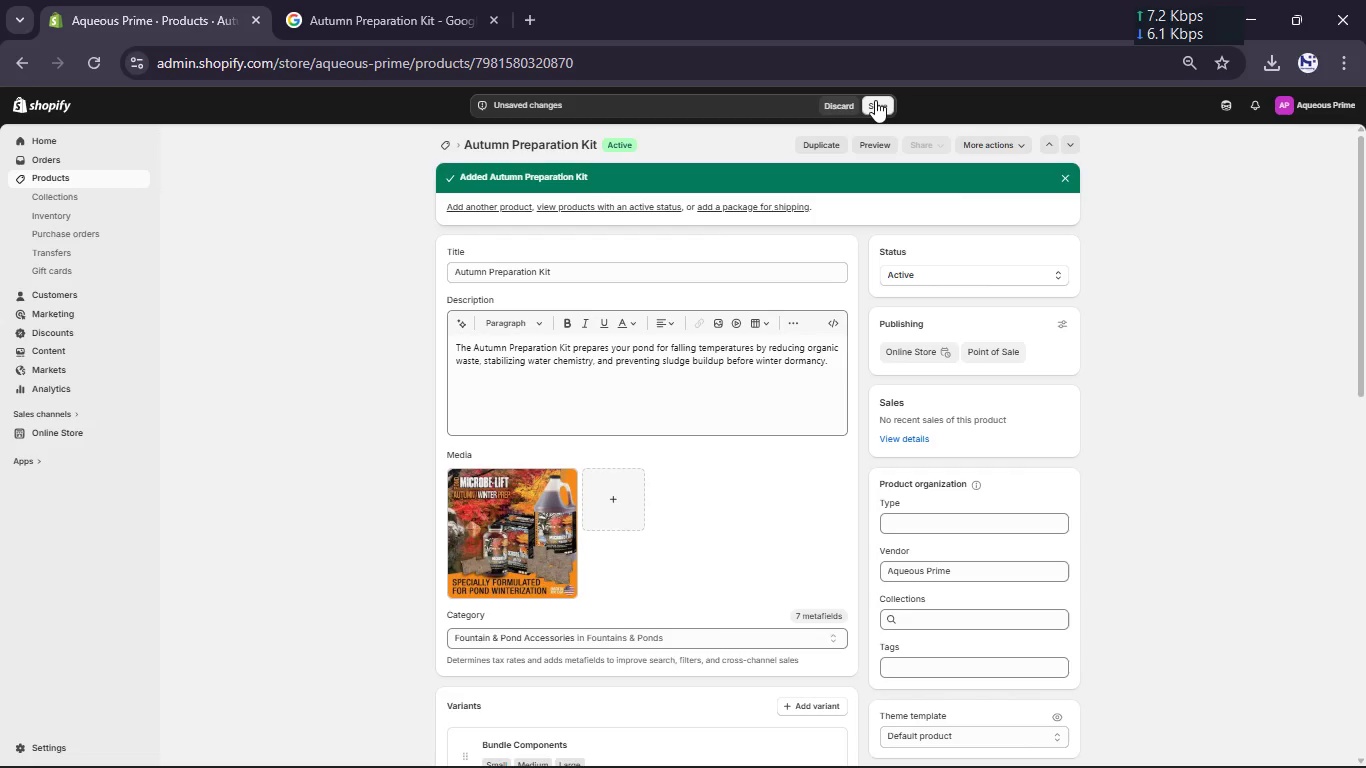 
left_click([875, 100])
 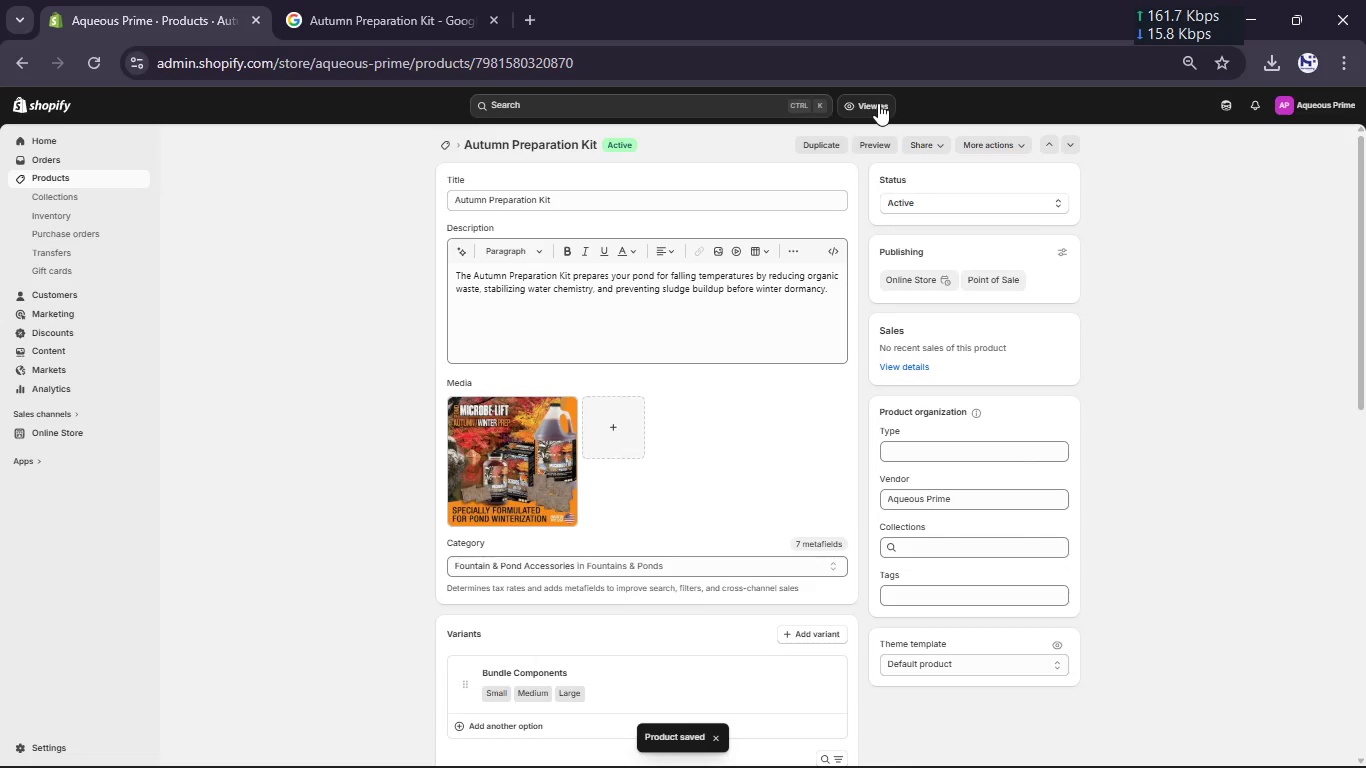 
wait(10.05)
 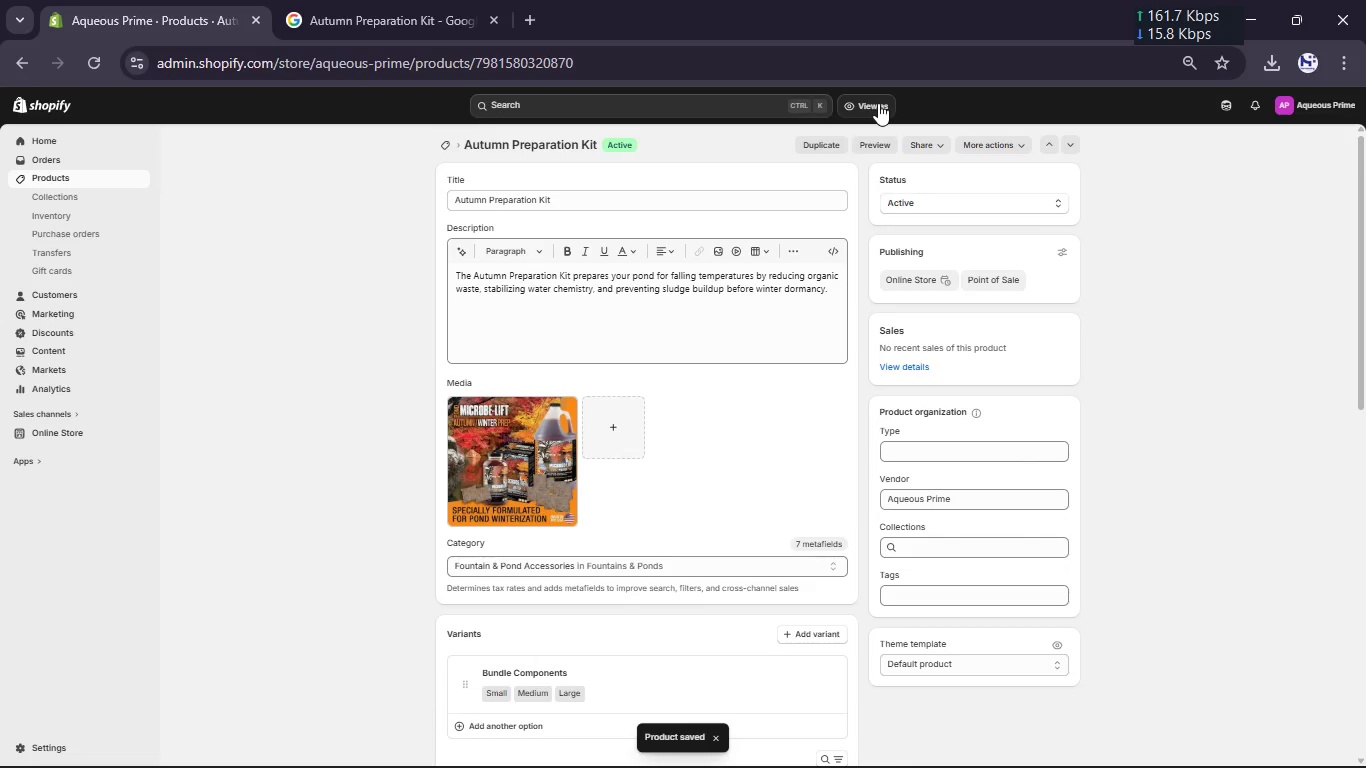 
scroll: coordinate [735, 273], scroll_direction: up, amount: 2.0
 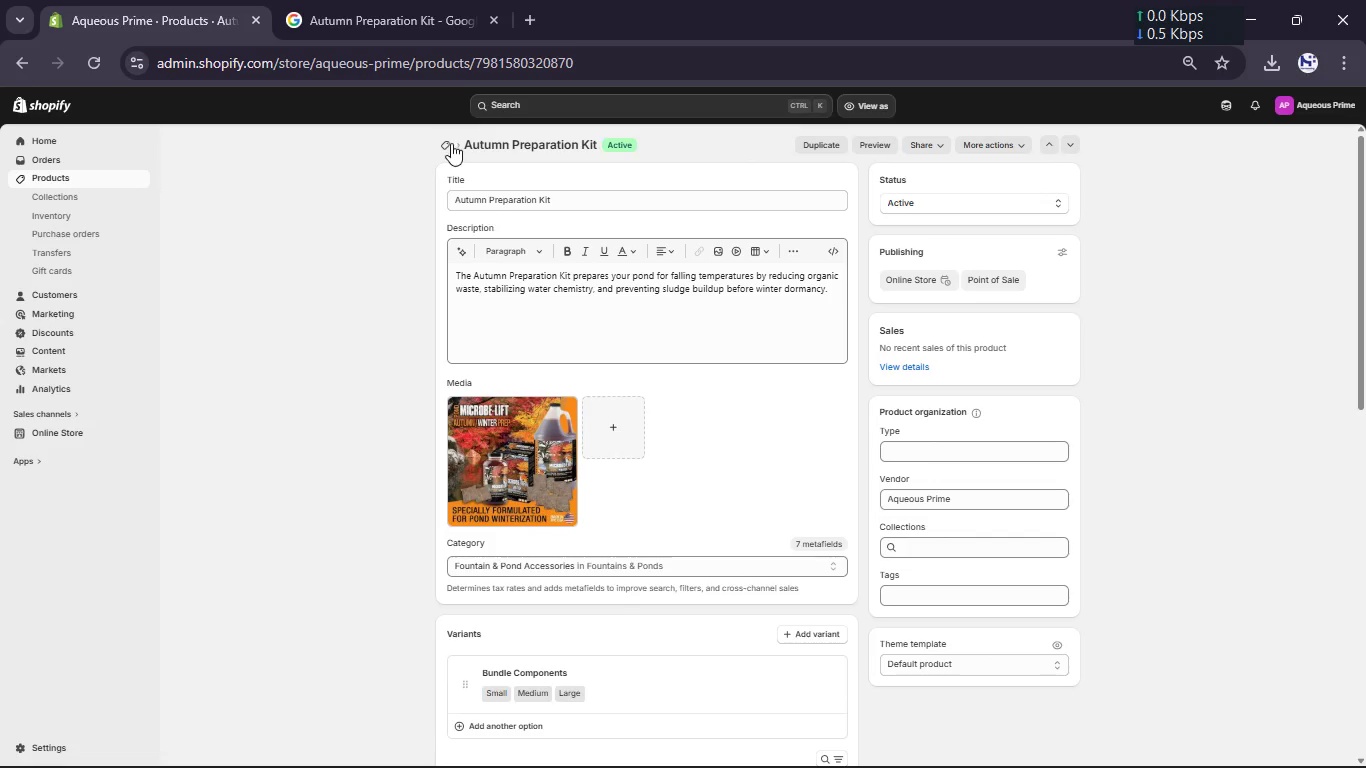 
left_click([451, 142])
 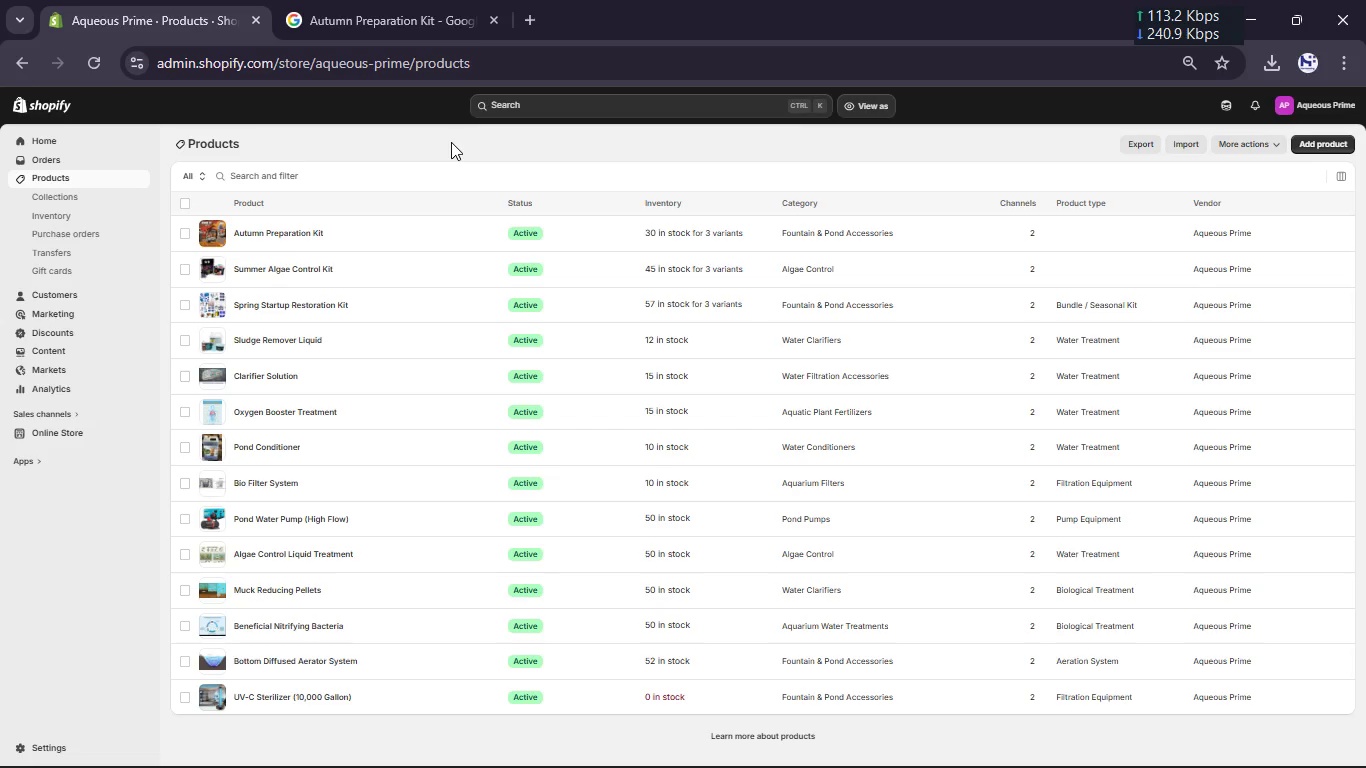 
wait(8.56)
 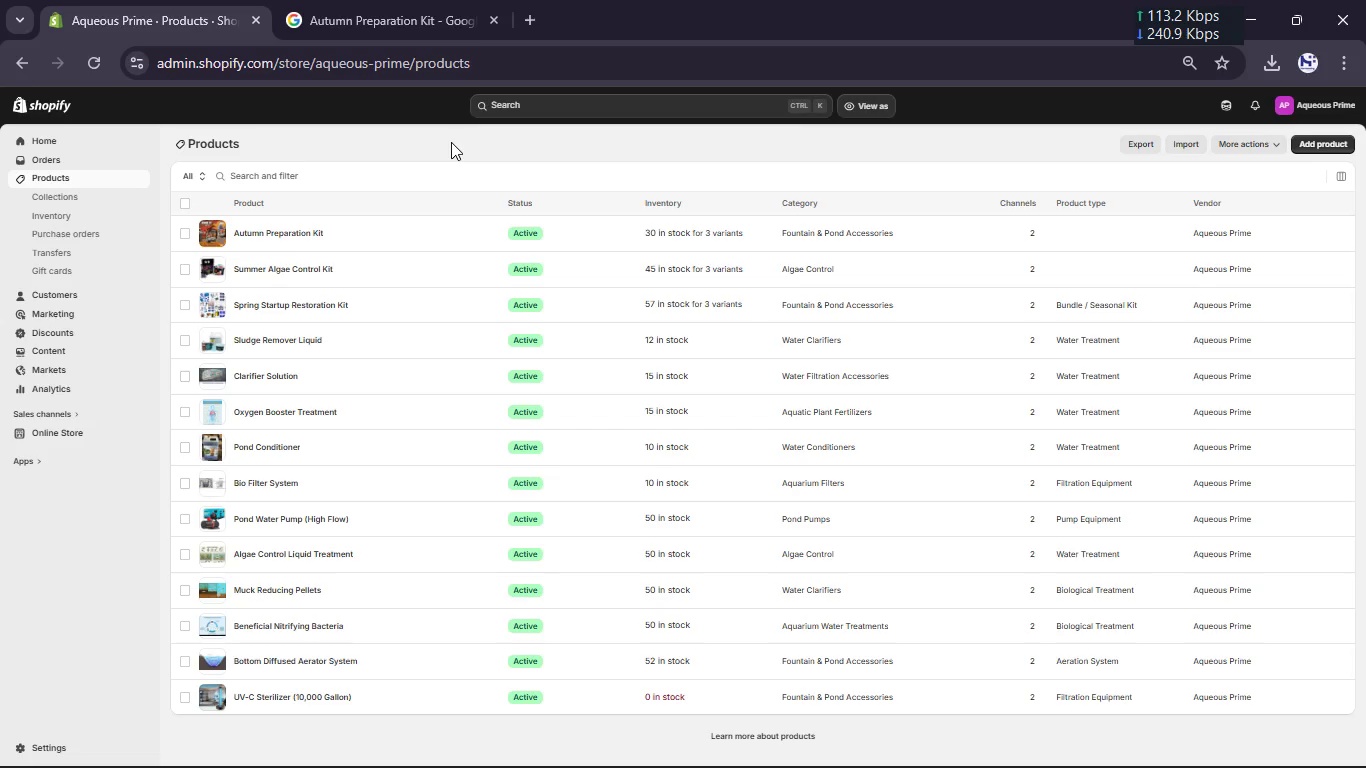 
left_click([1321, 143])
 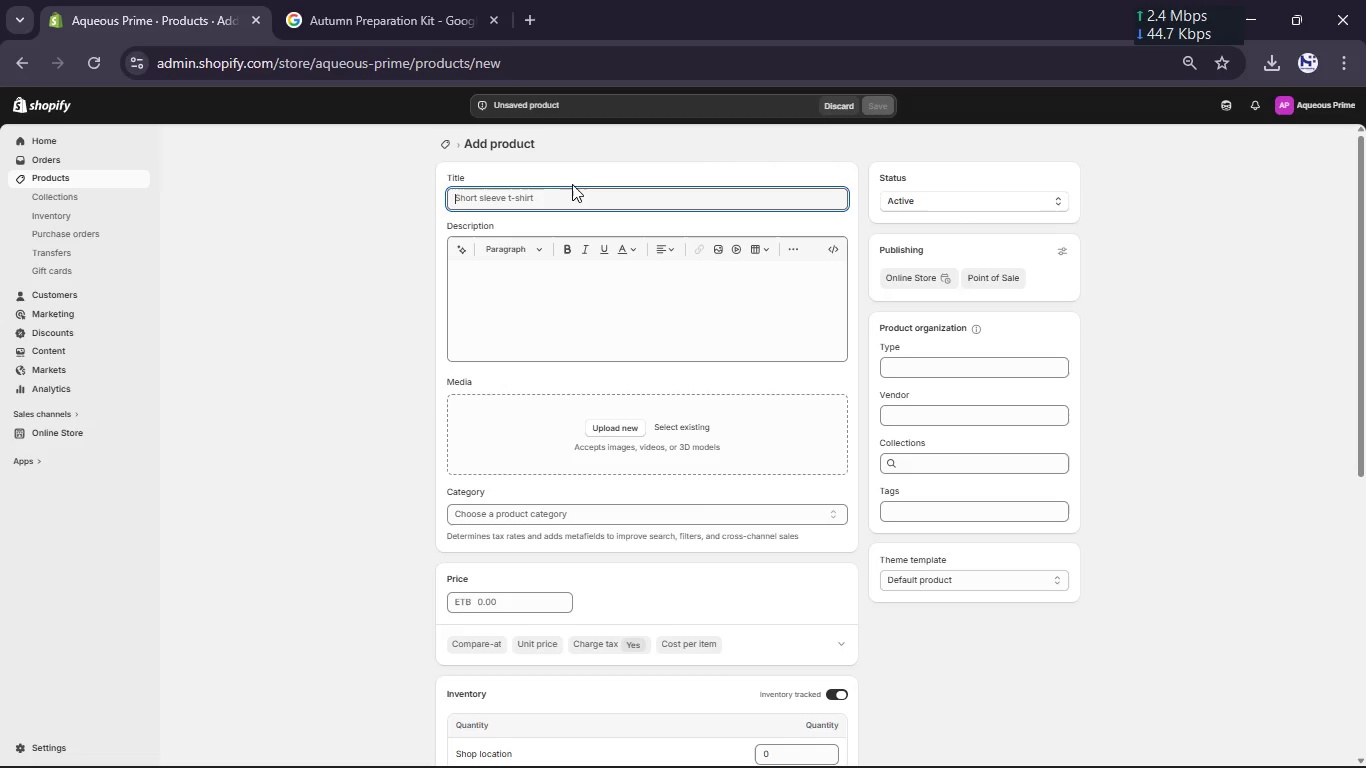 
wait(12.52)
 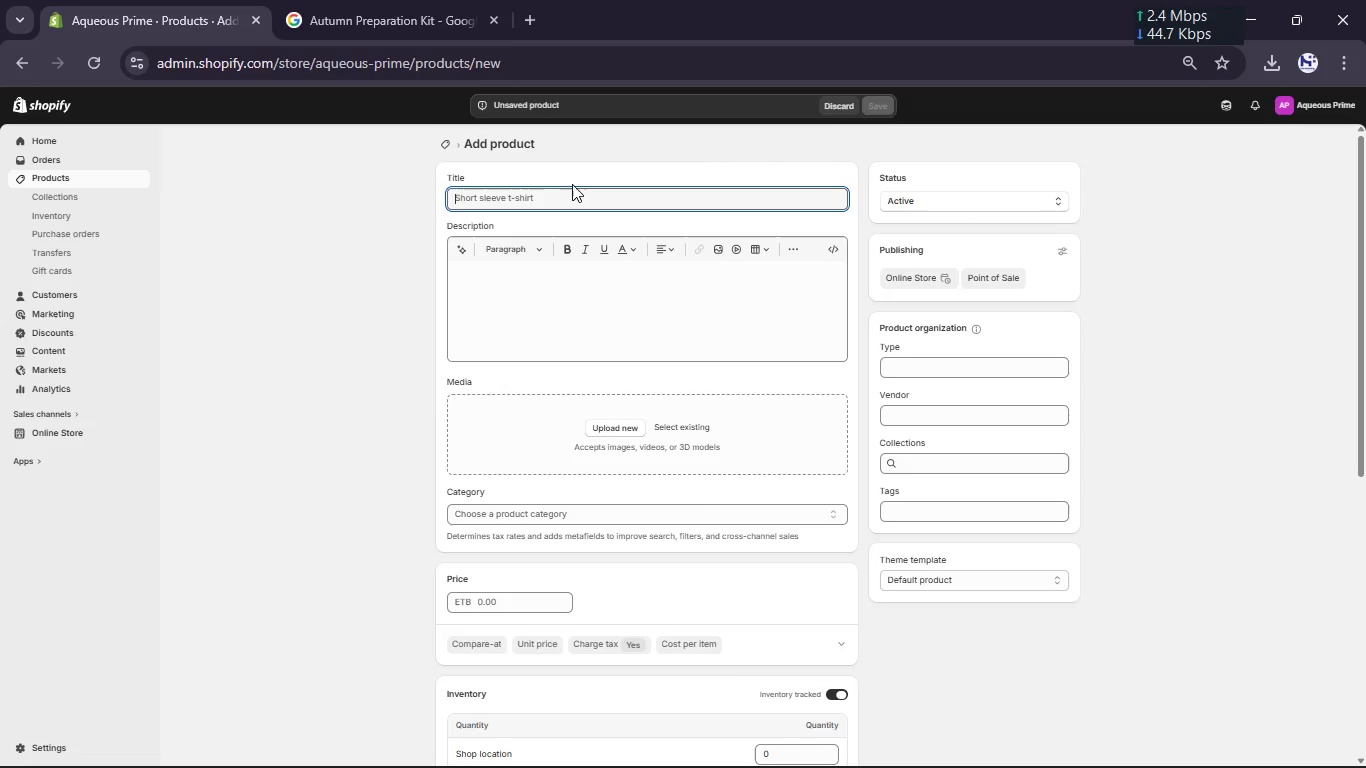 
left_click([566, 190])
 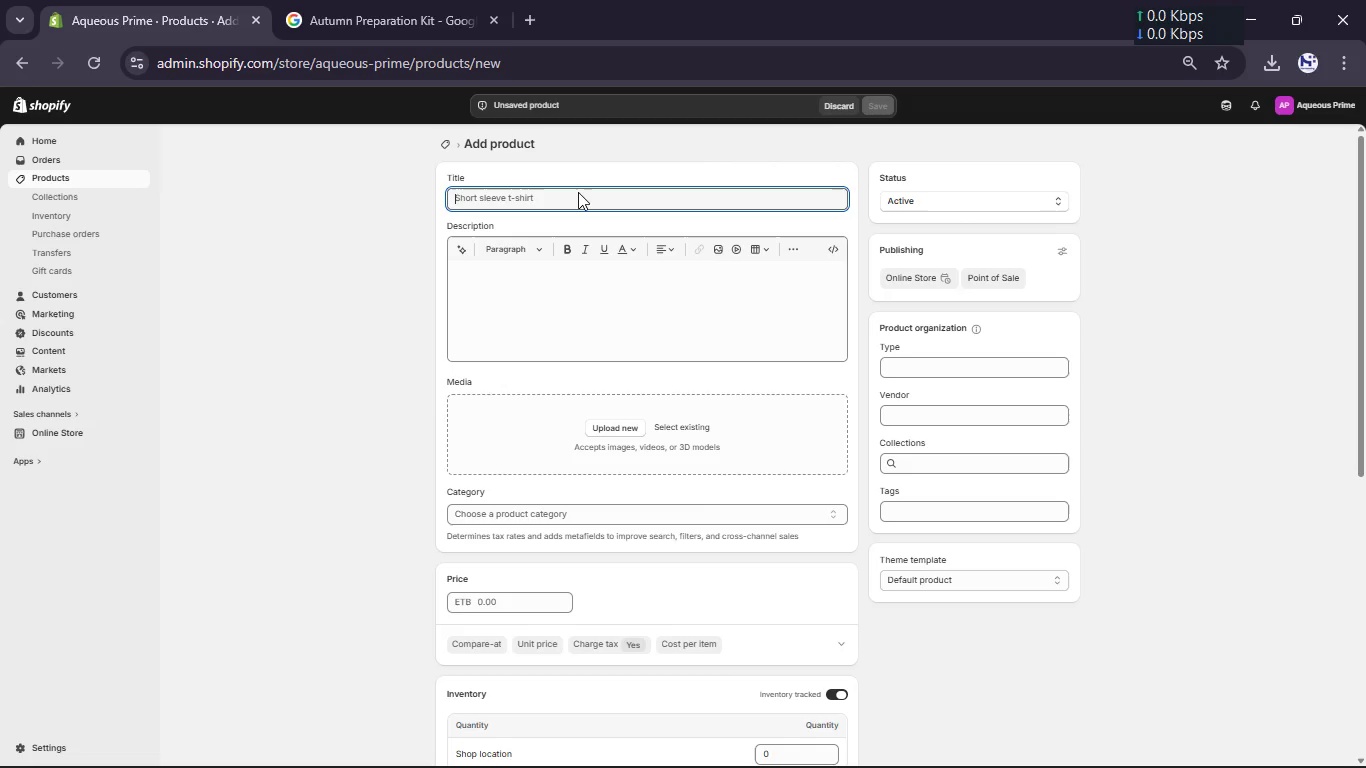 
wait(30.56)
 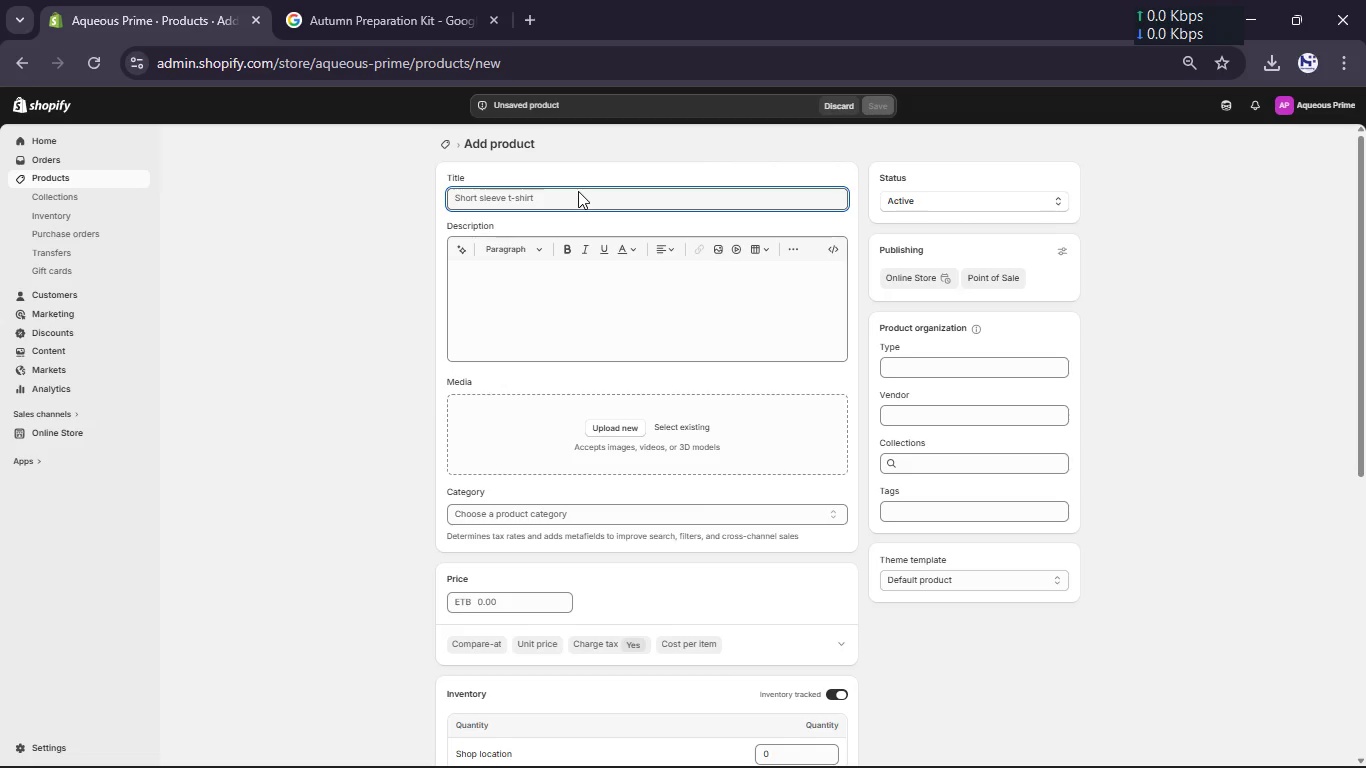 
type(Winter Dormanacy )
key(Backspace)
key(Backspace)
key(Backspace)
key(Backspace)
type(cy )
 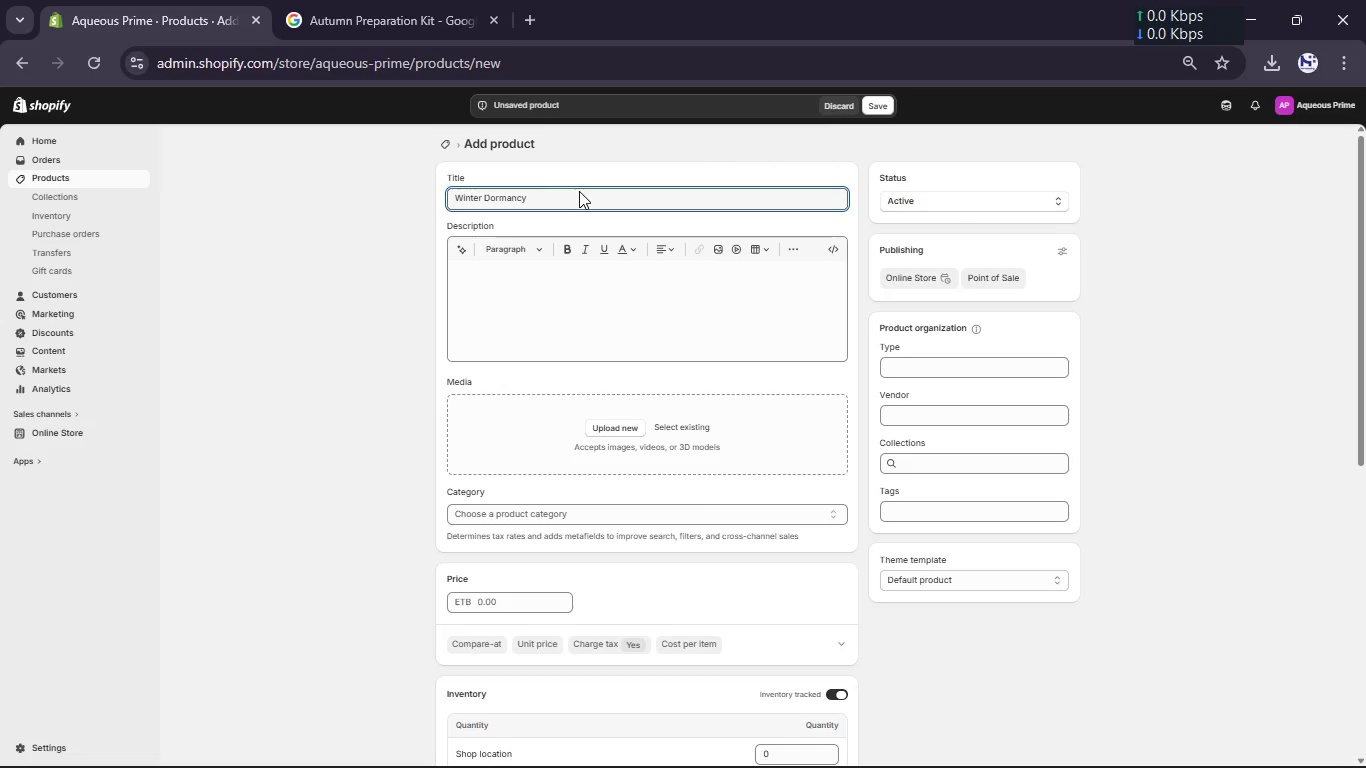 
wait(11.25)
 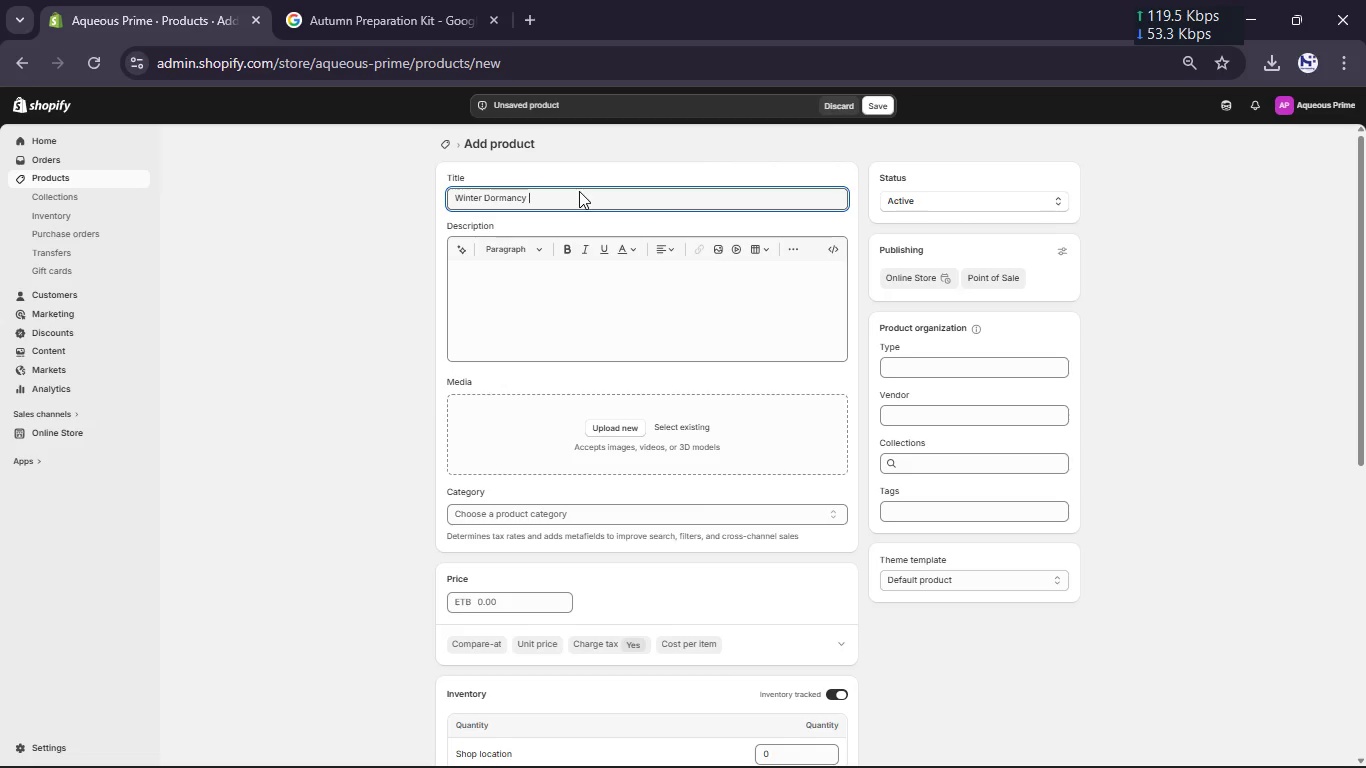 
type(Kit)
key(Backspace)
key(Backspace)
type(it)
 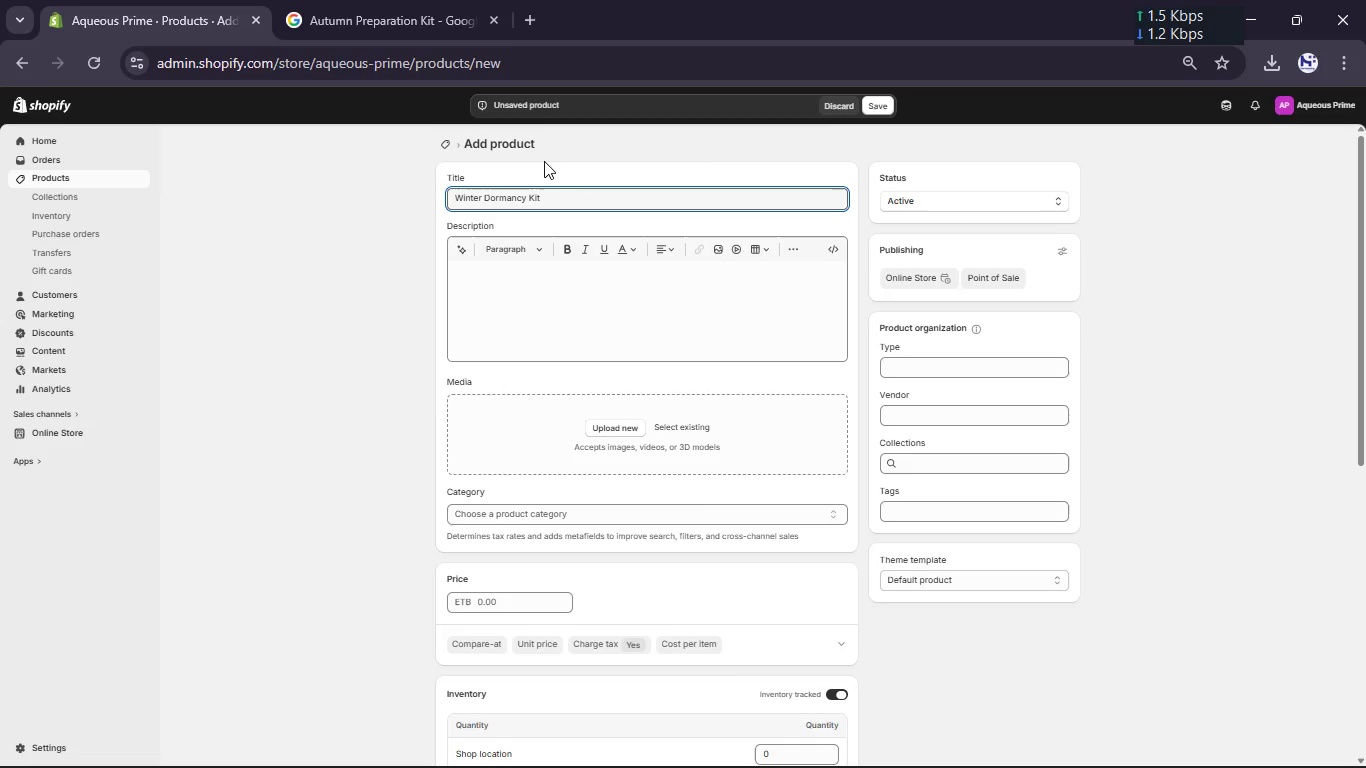 
wait(6.28)
 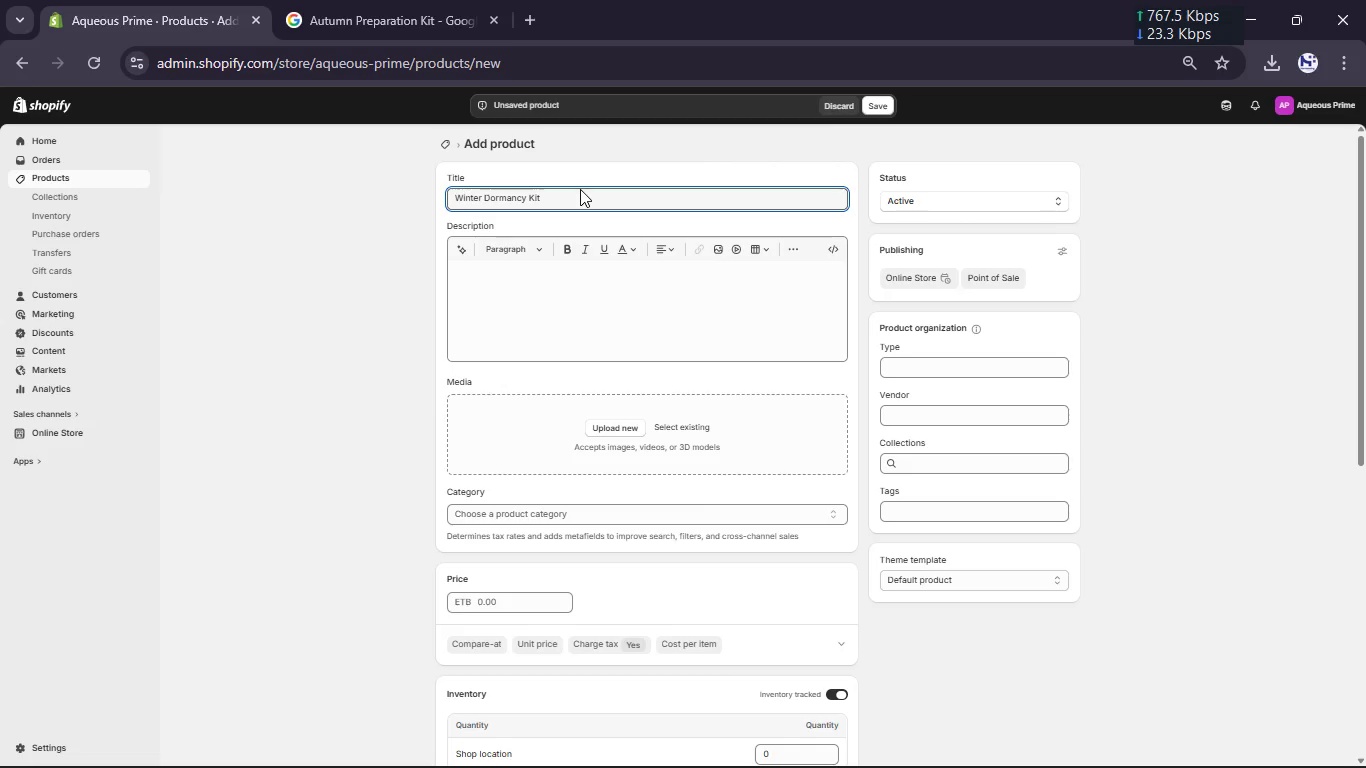 
left_click([535, 290])
 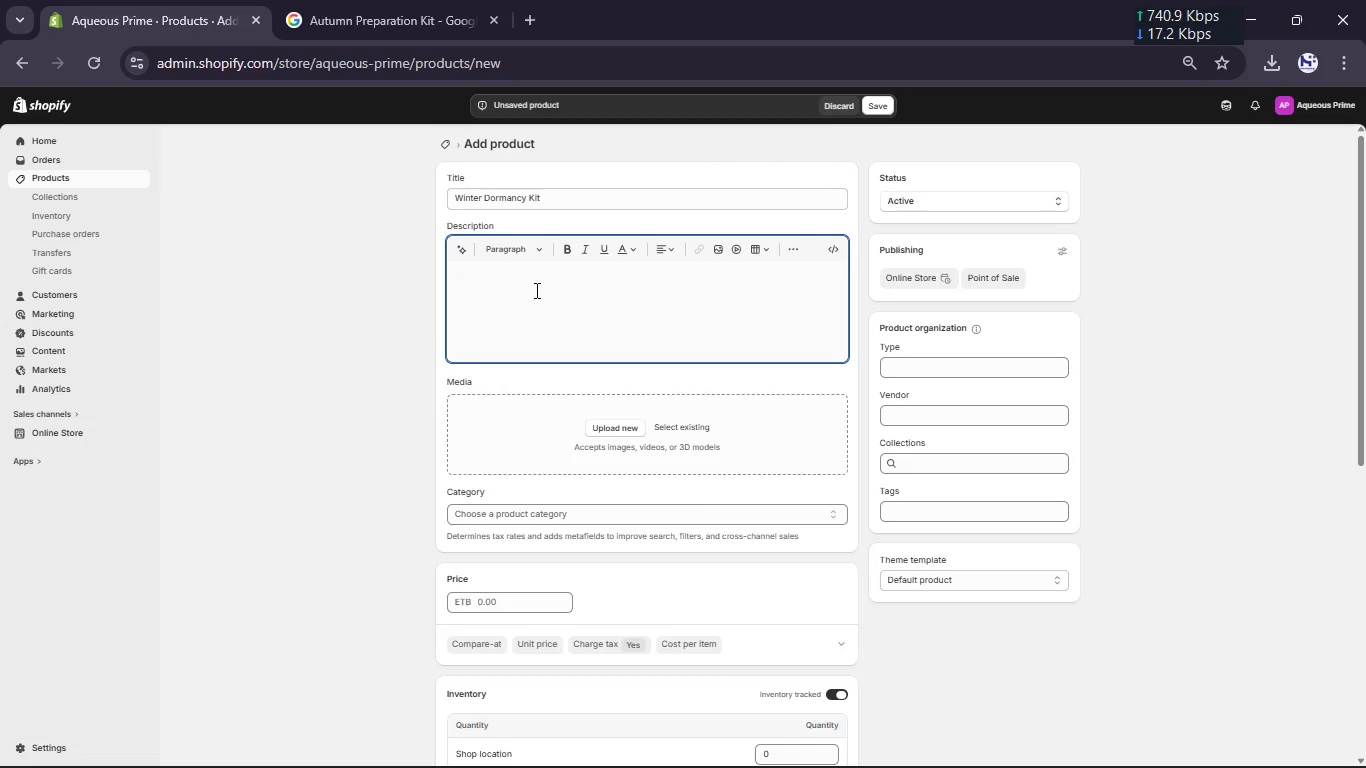 
wait(9.33)
 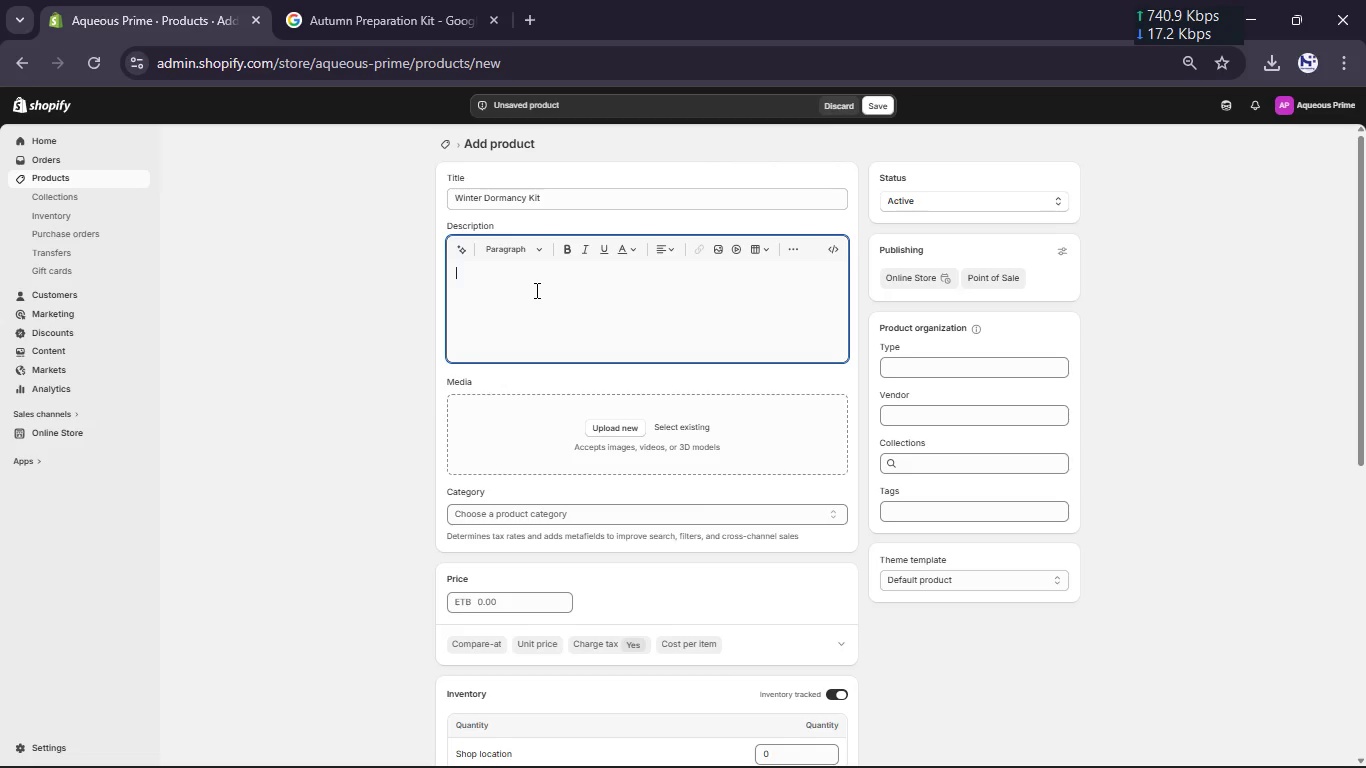 
type(The Winter Dormancy Kit supports stable )
 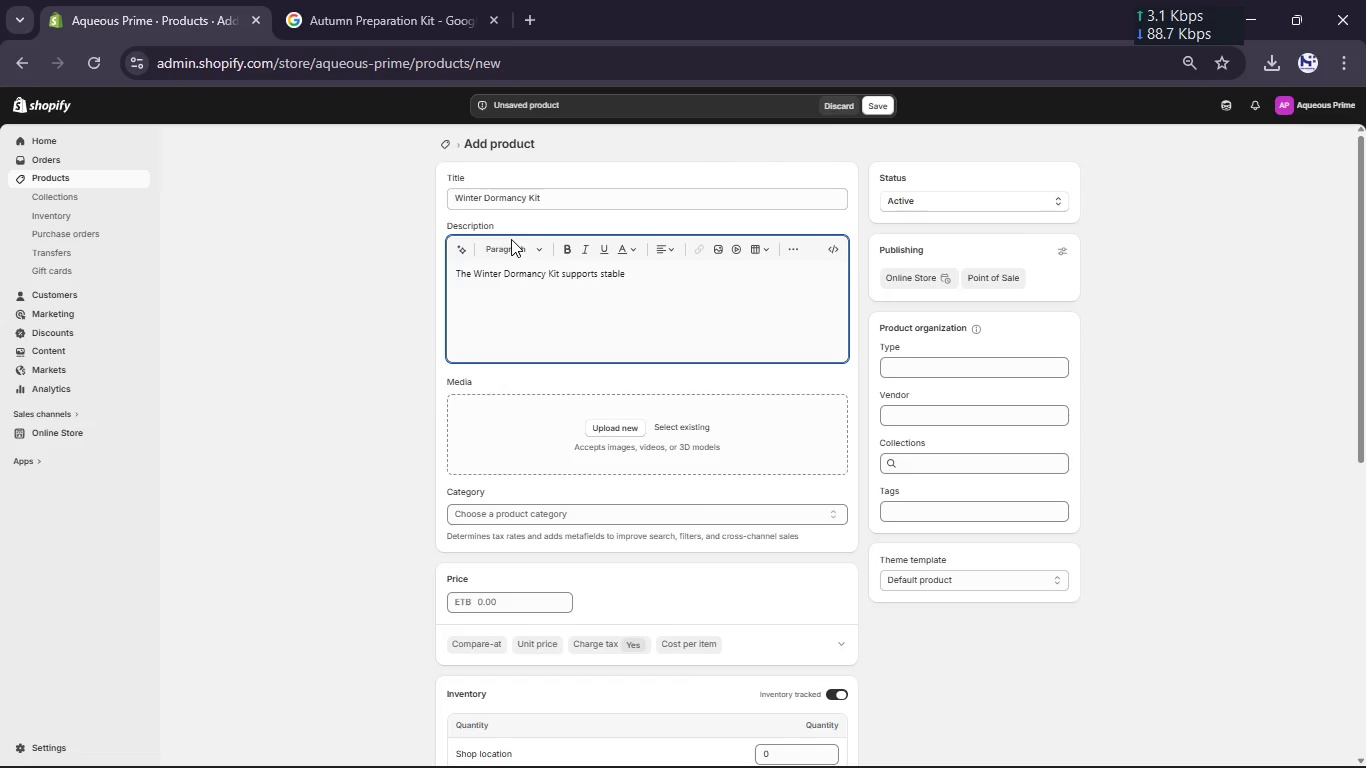 
wait(8.77)
 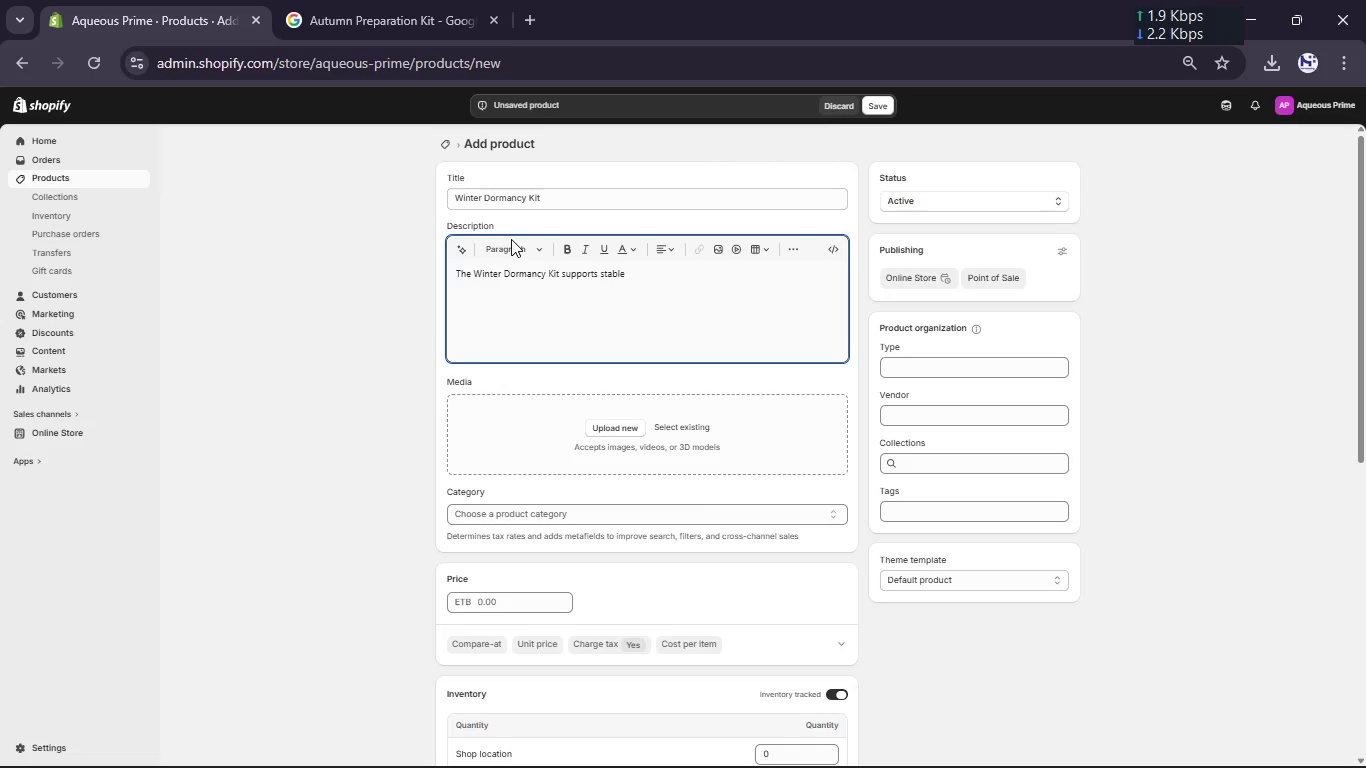 
type(pond)
 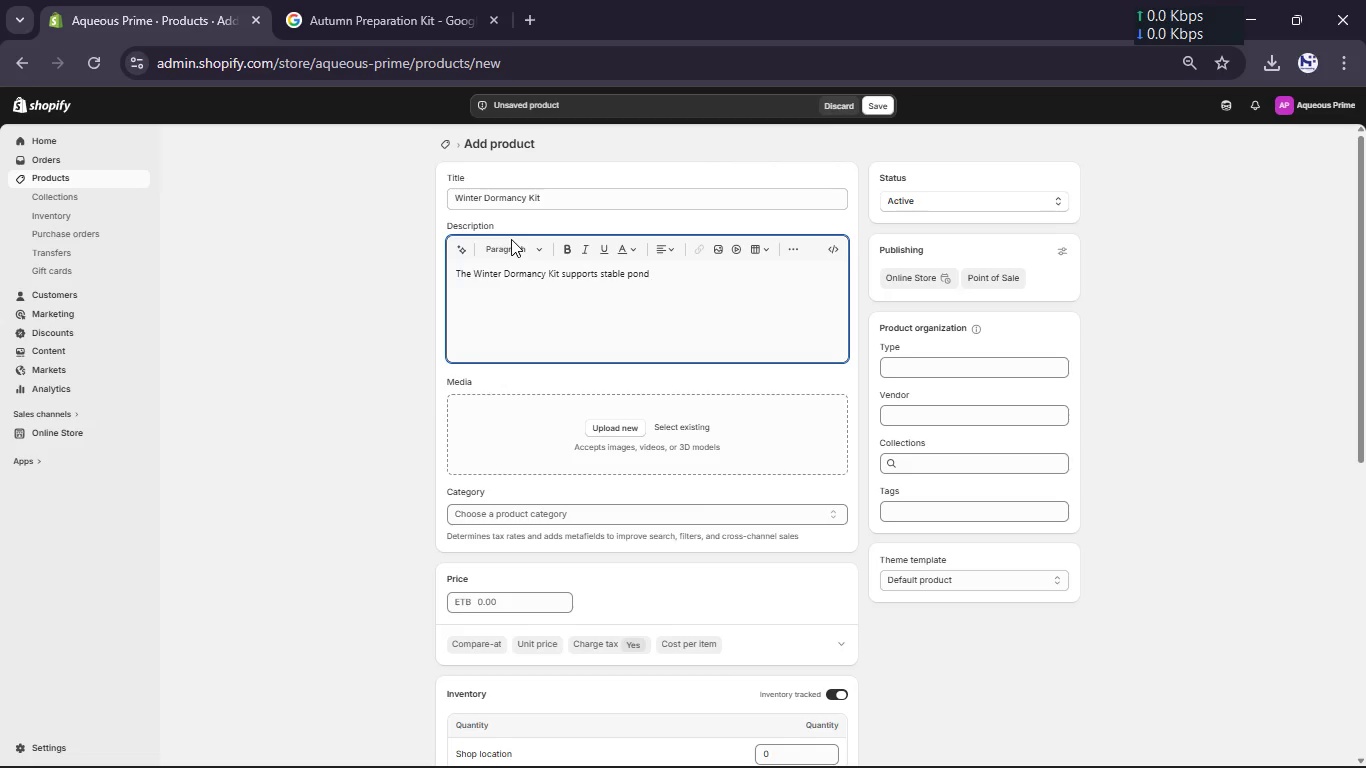 
wait(9.75)
 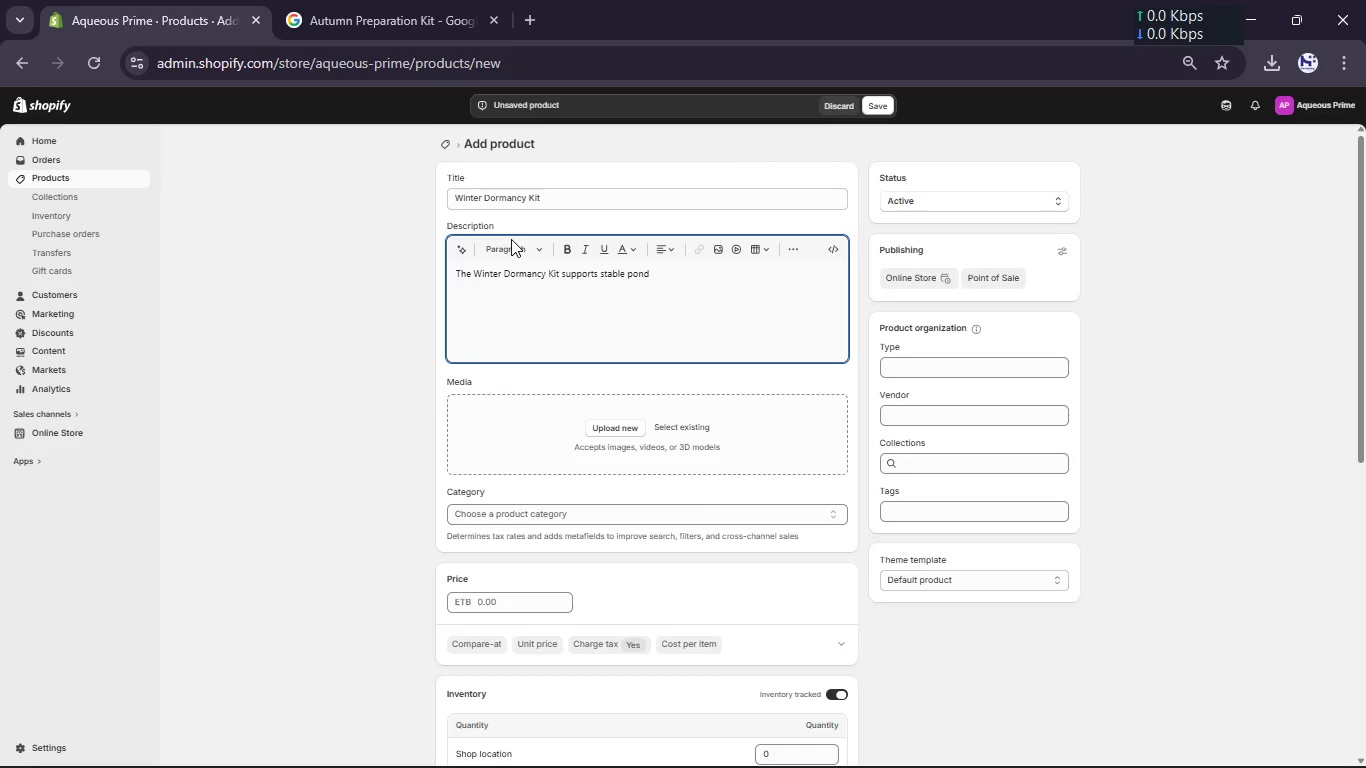 
key(VolumeDown)
 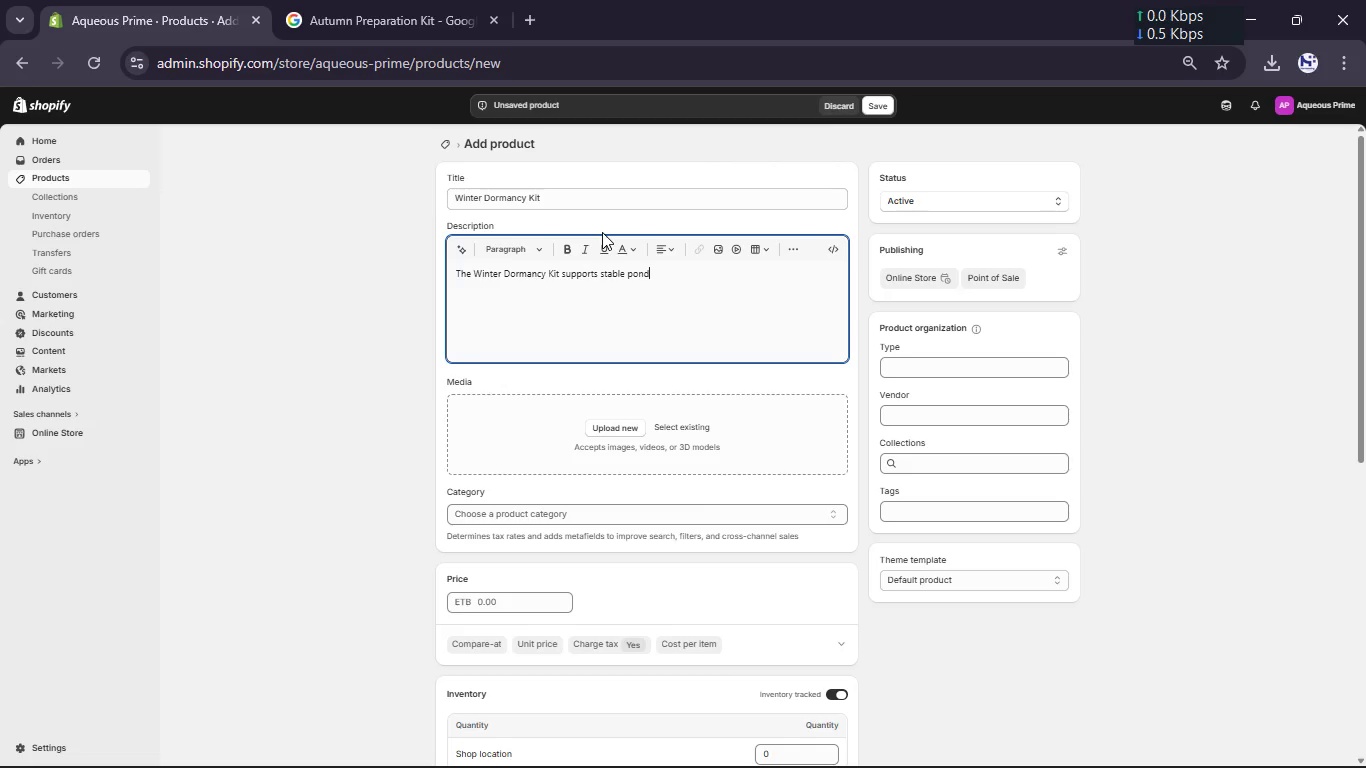 
wait(148.91)
 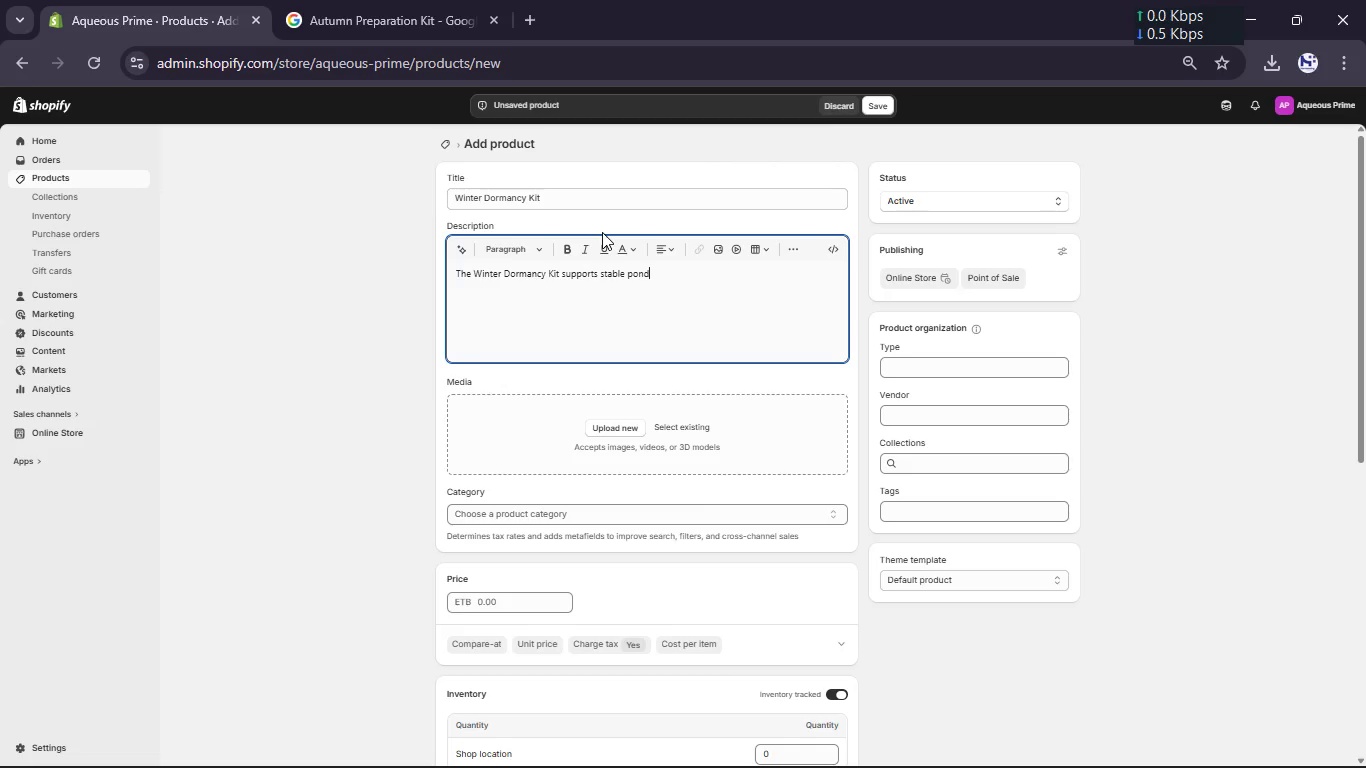 
type( conditions during cold months by main)
 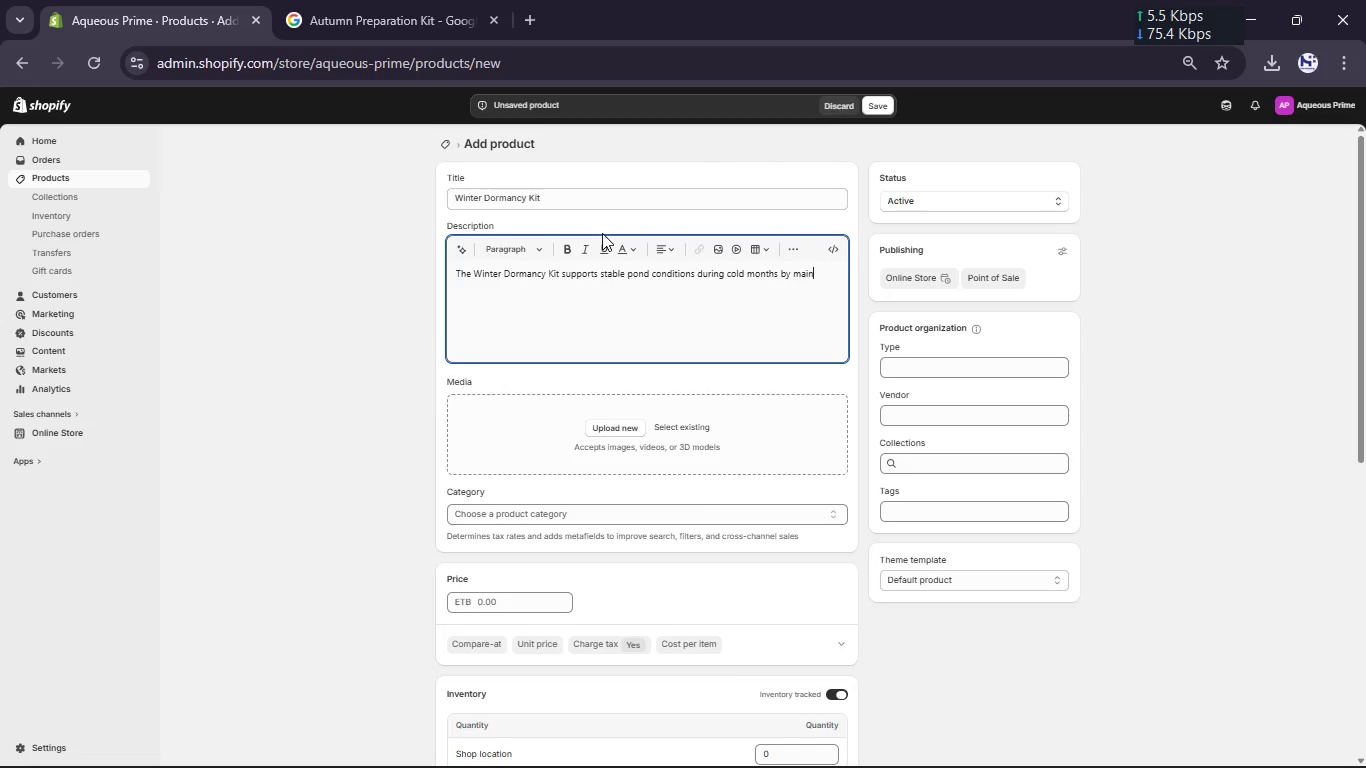 
type(taining oxygen levels and preventing harmful gas buildup under ice. [Break])
key(Backspace)
 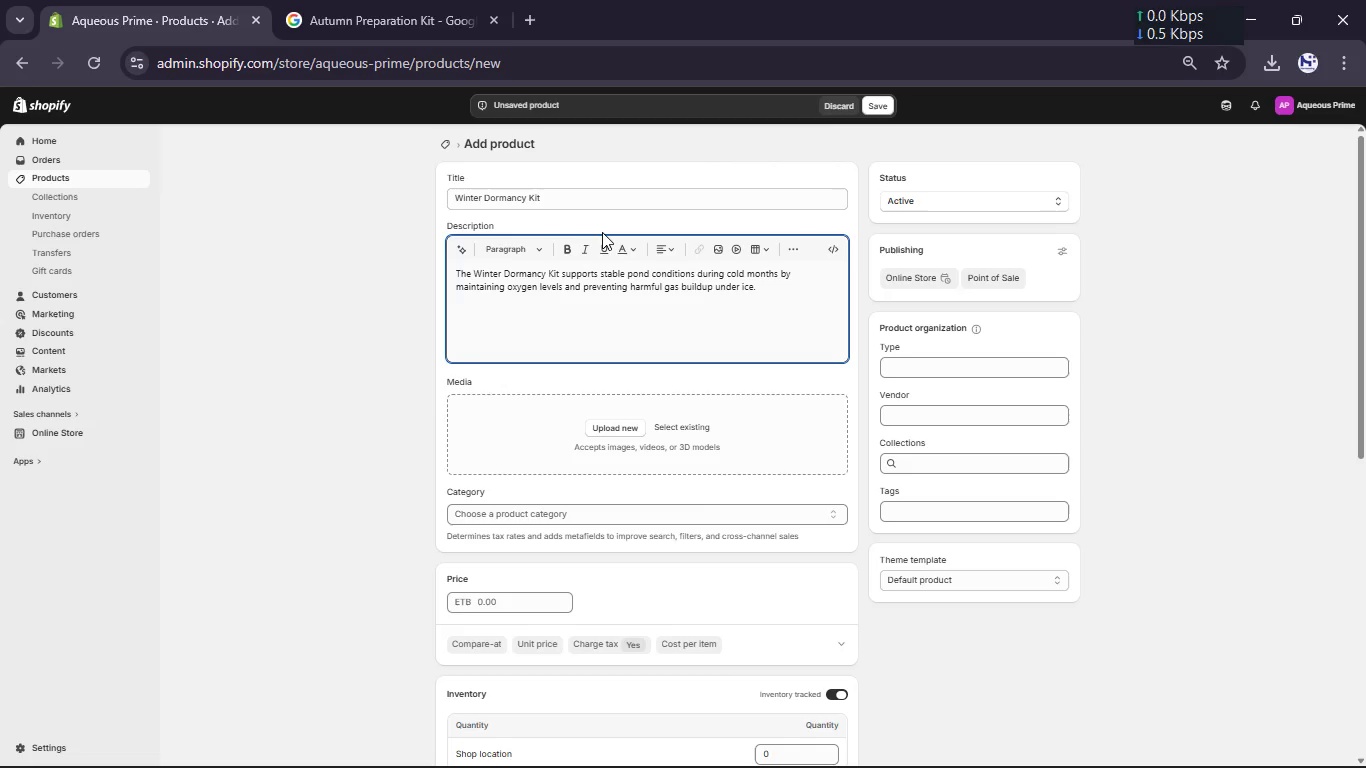 
wait(9.25)
 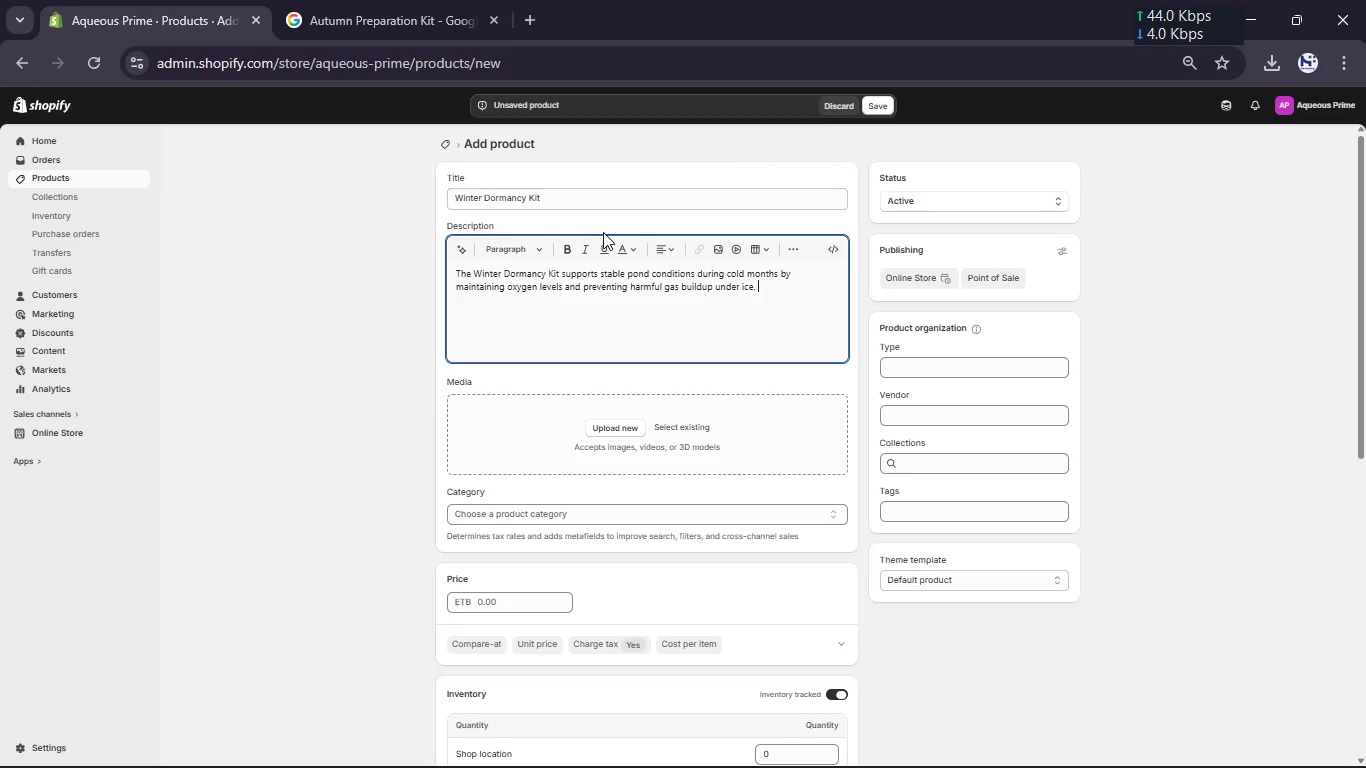 
scroll: coordinate [603, 233], scroll_direction: up, amount: 5.0
 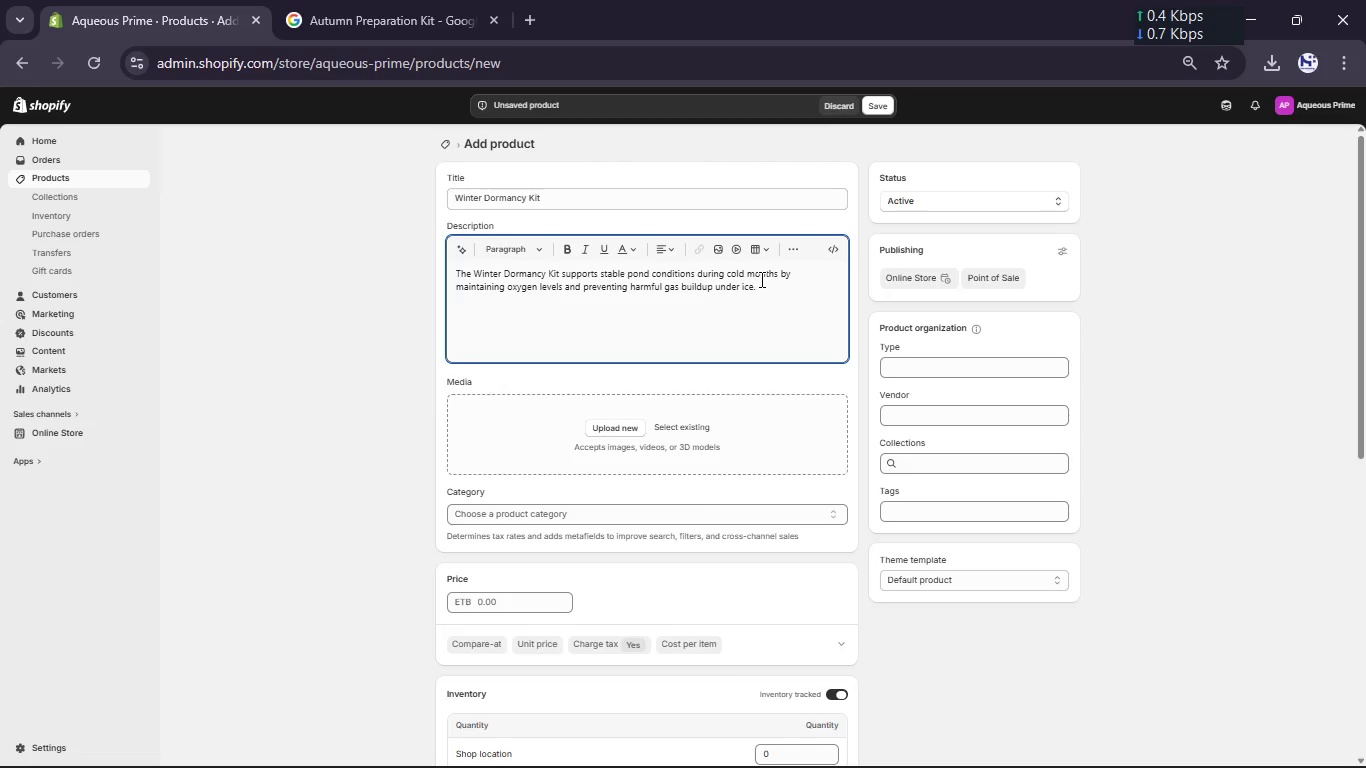 
type(It emsures fish saf)
 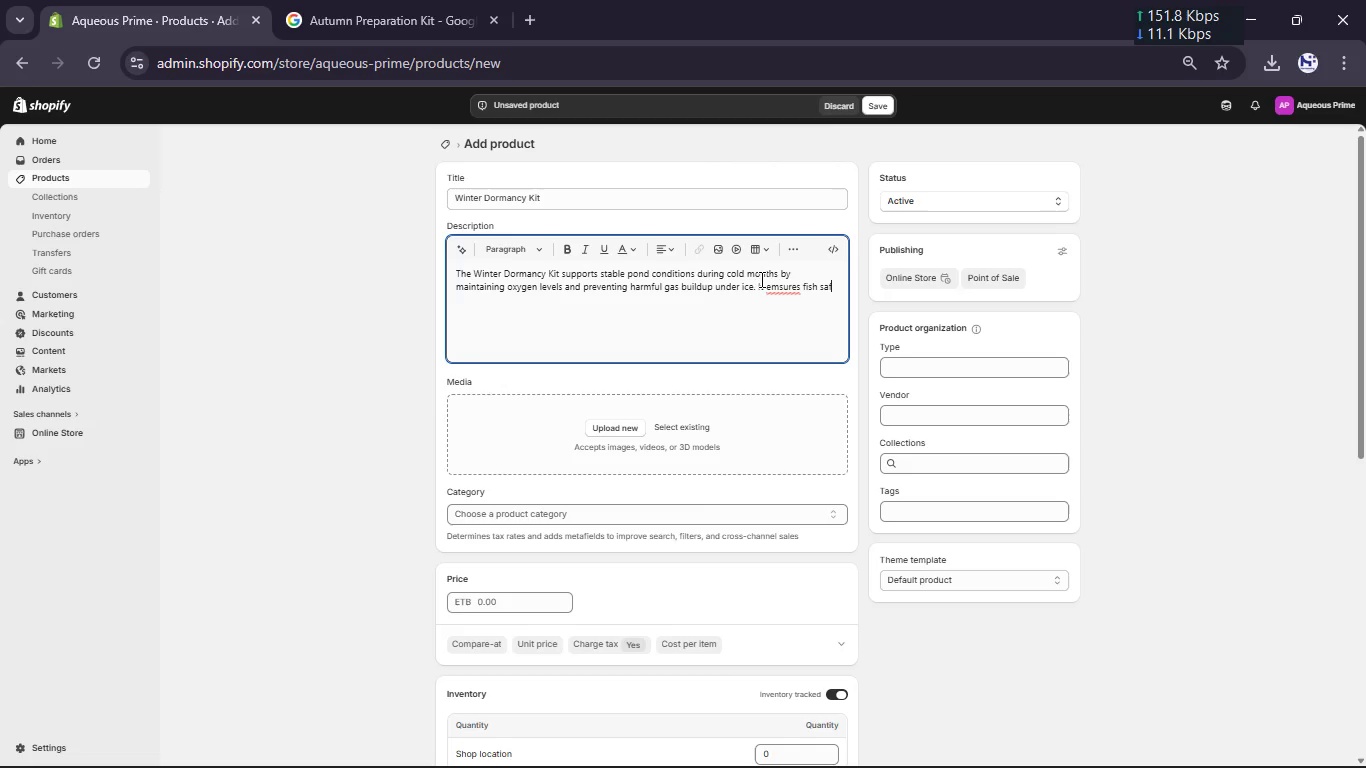 
wait(5.48)
 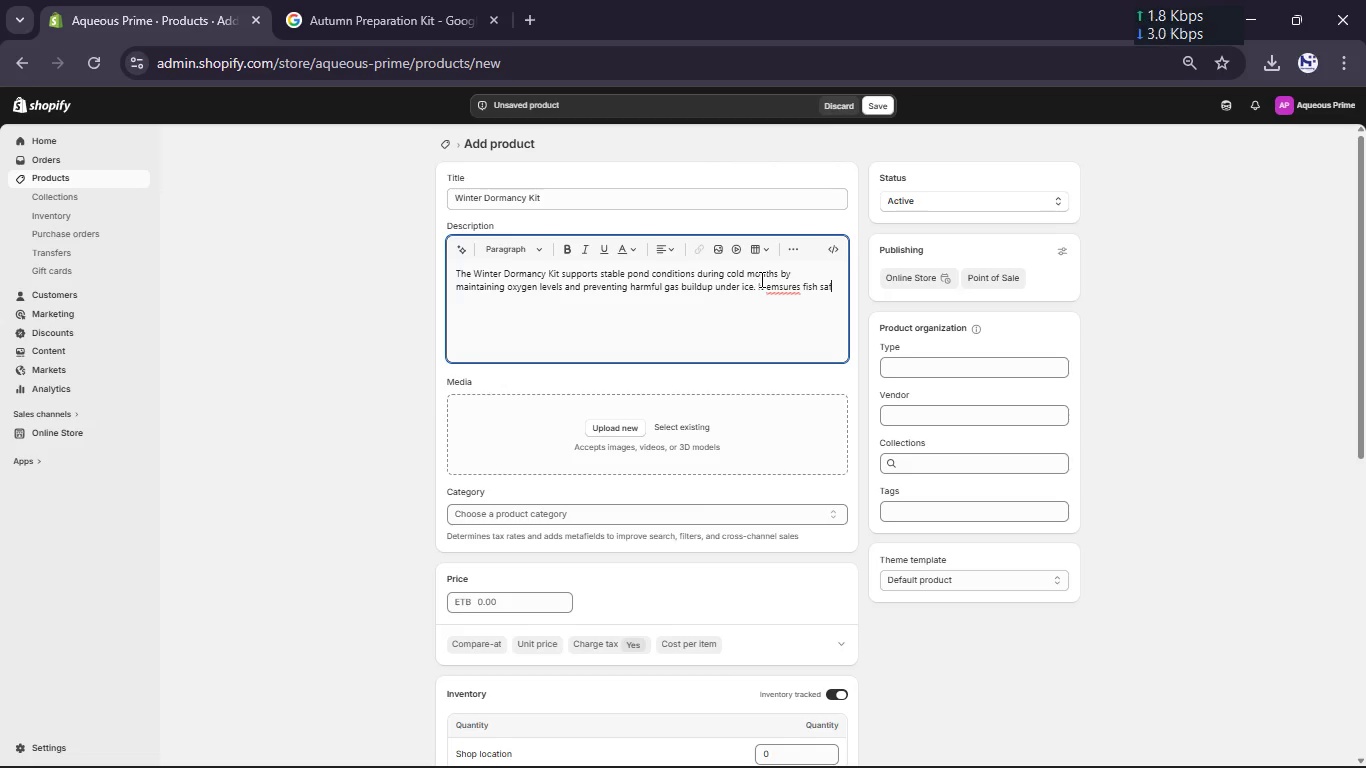 
type(et and biological )
 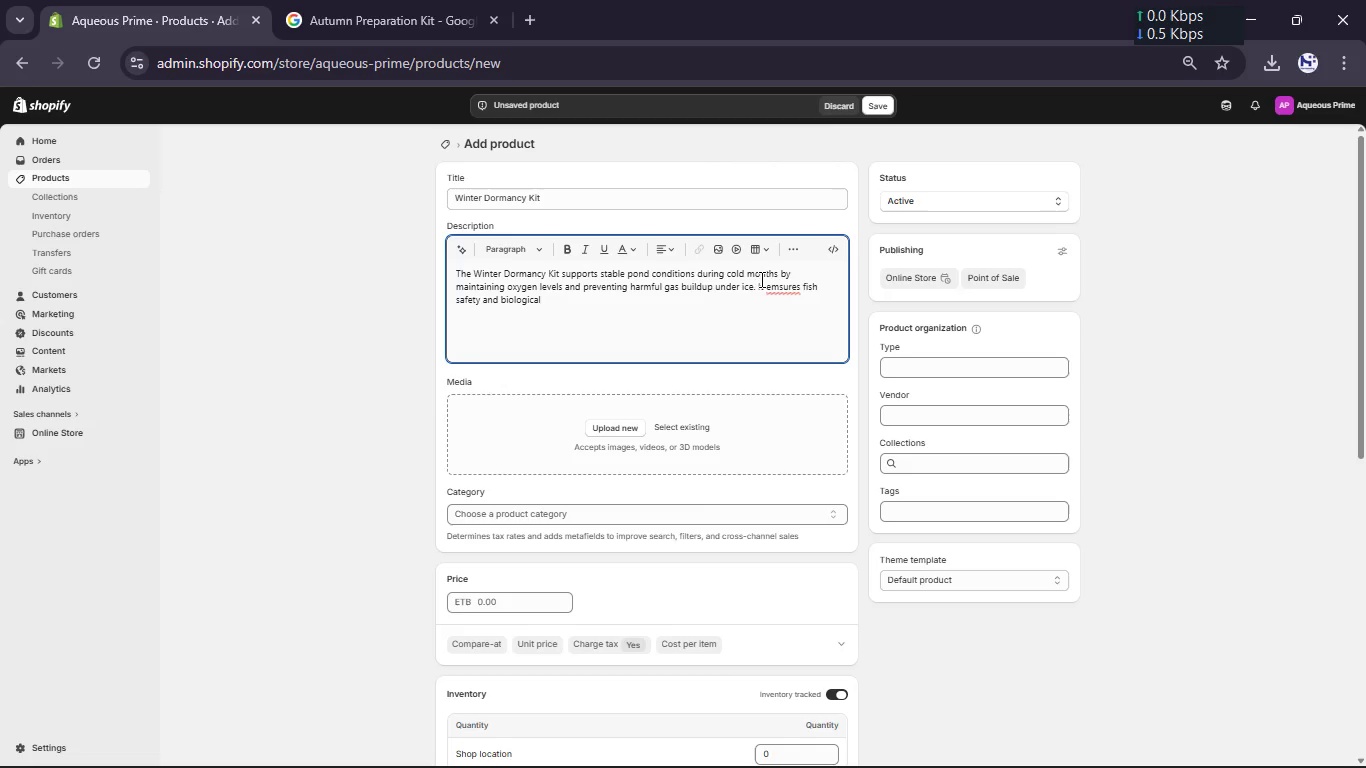 
hold_key(key=Y, duration=0.31)
 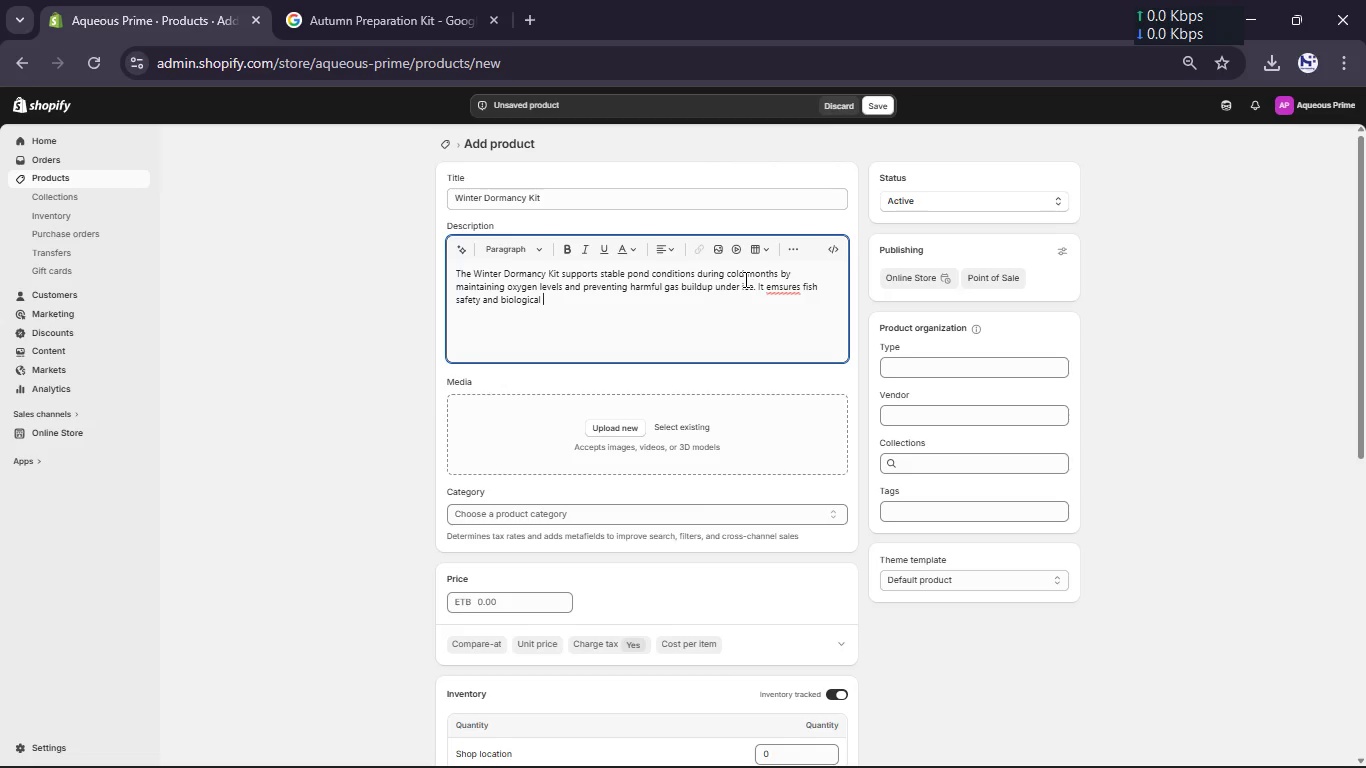 
wait(17.53)
 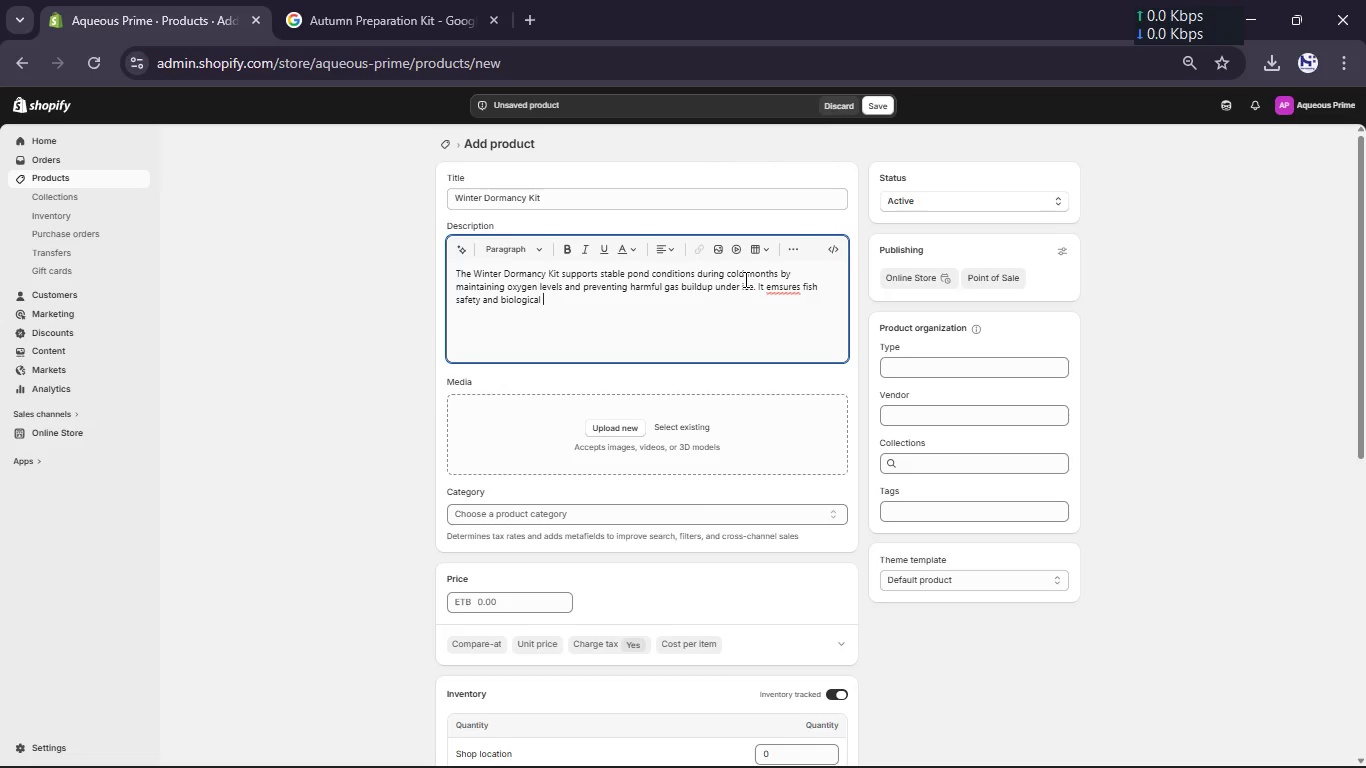 
type(sur)
 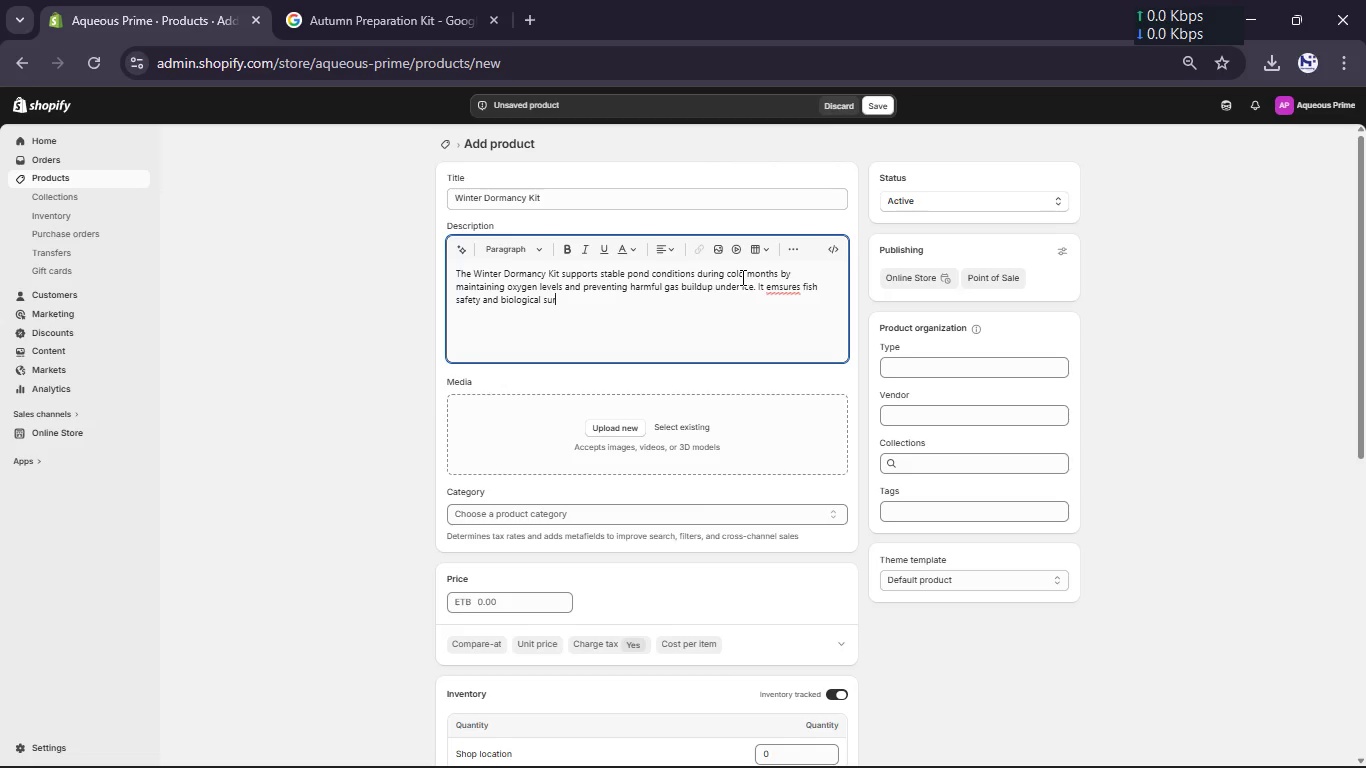 
wait(29.28)
 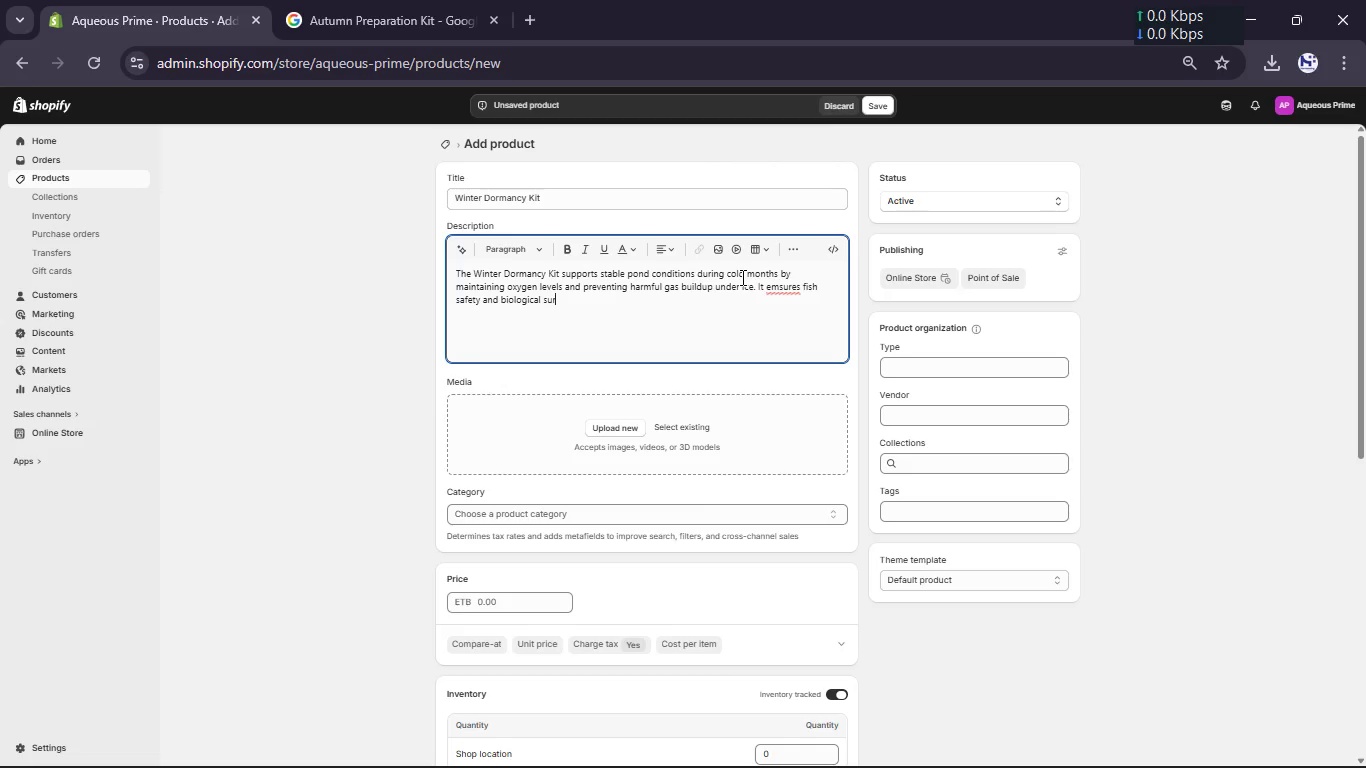 
type(vived during low actvi)
key(Backspace)
key(Backspace)
type(ivity periods.)
 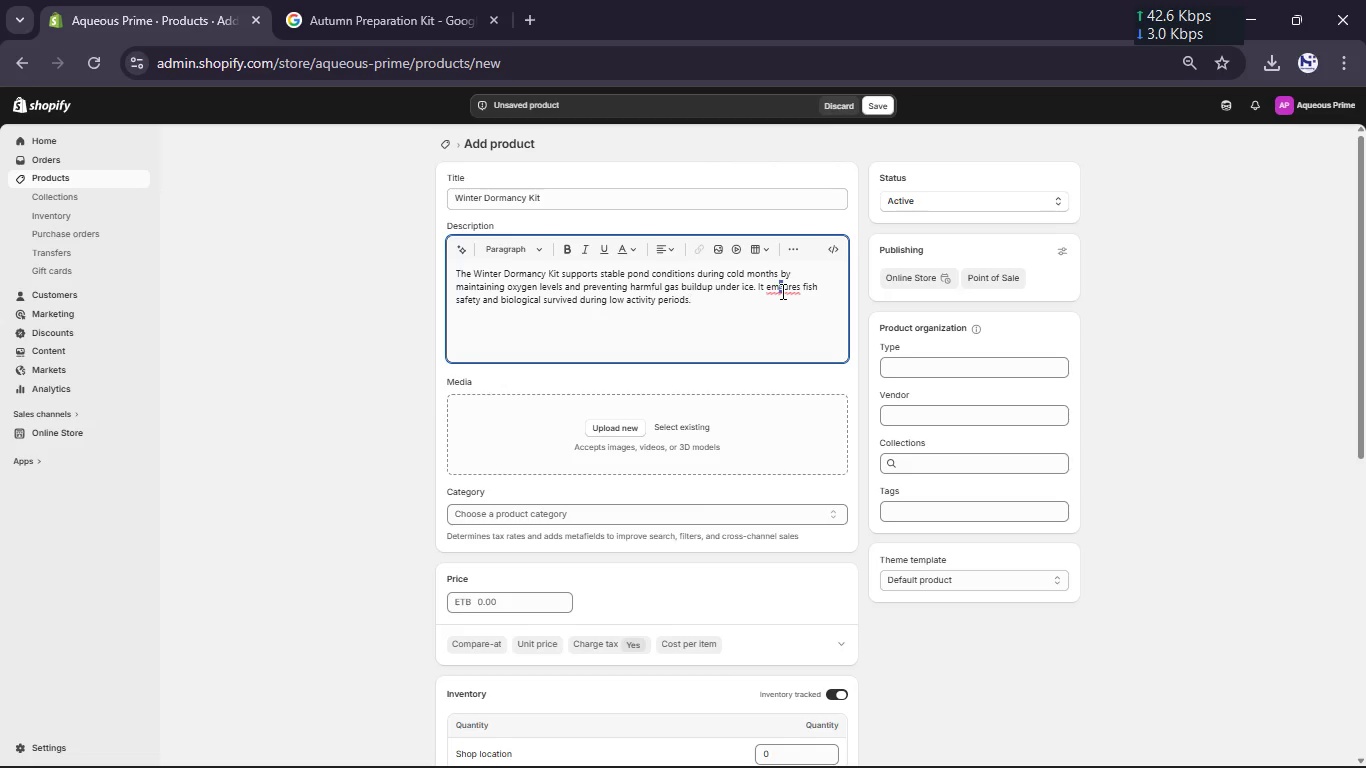 
key(Backspace)
key(Backspace)
type(ns)
 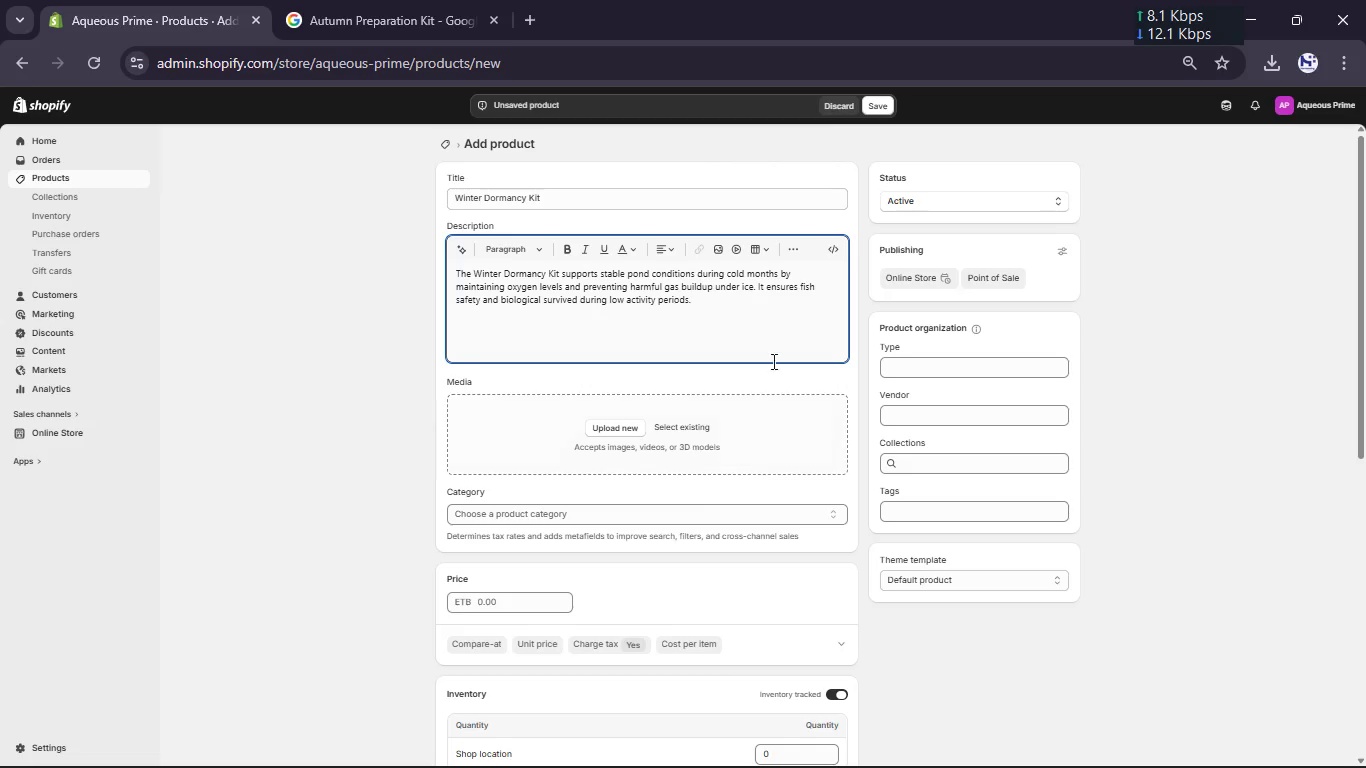 
left_click([915, 365])
 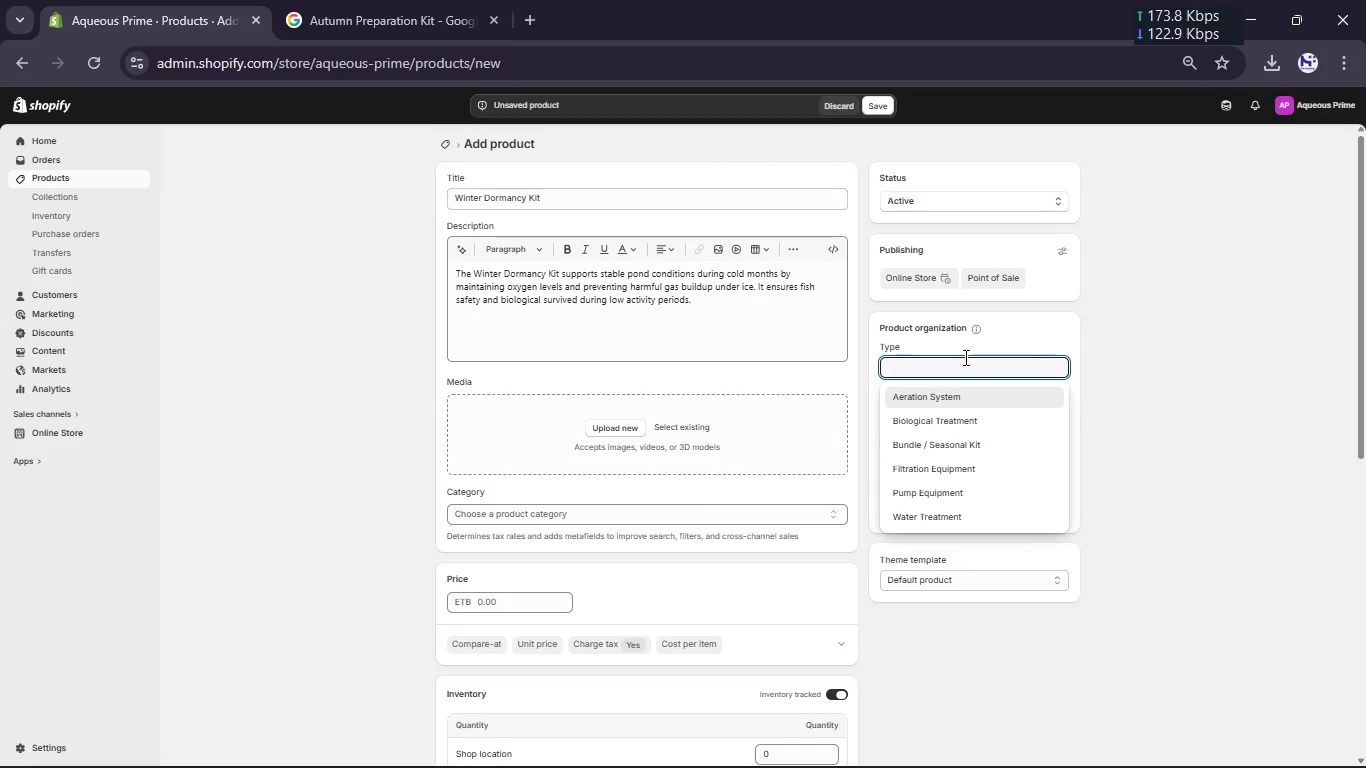 
left_click([1146, 367])
 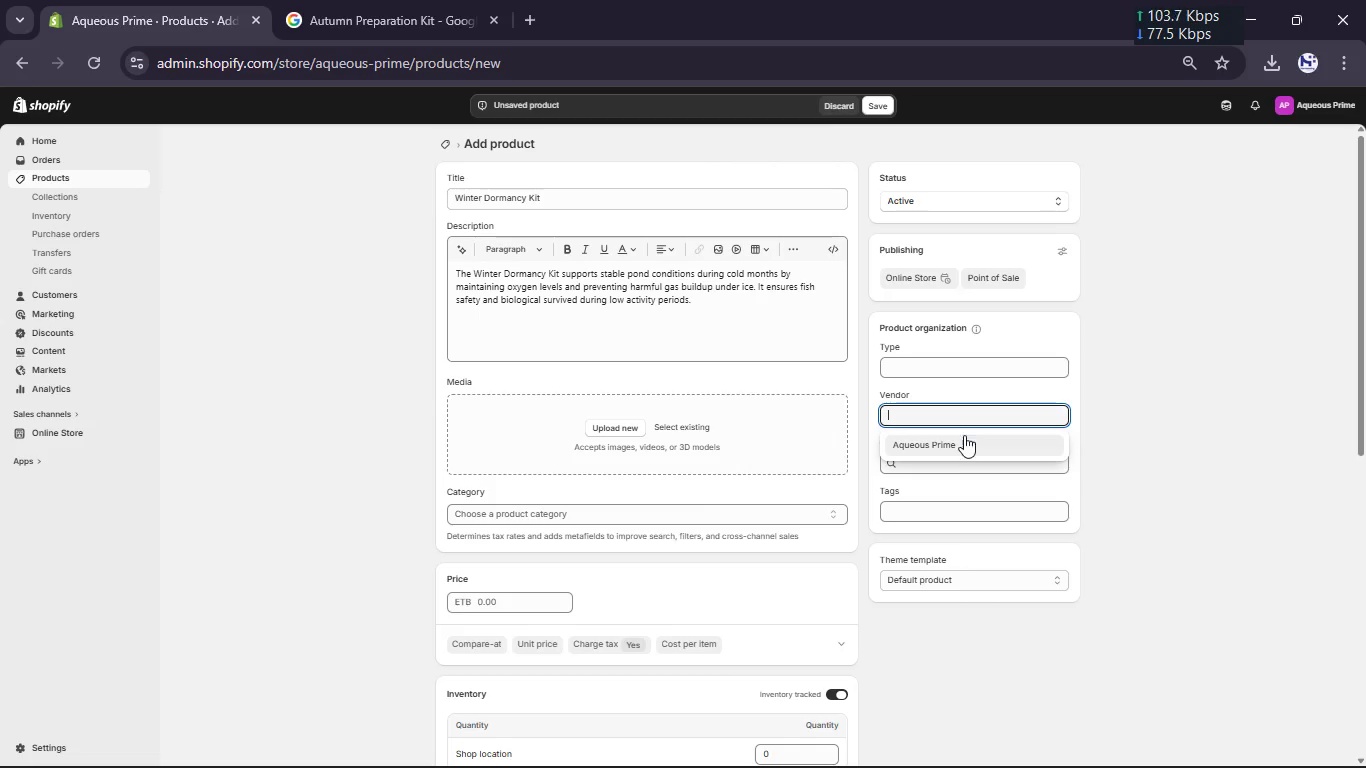 
left_click([959, 450])
 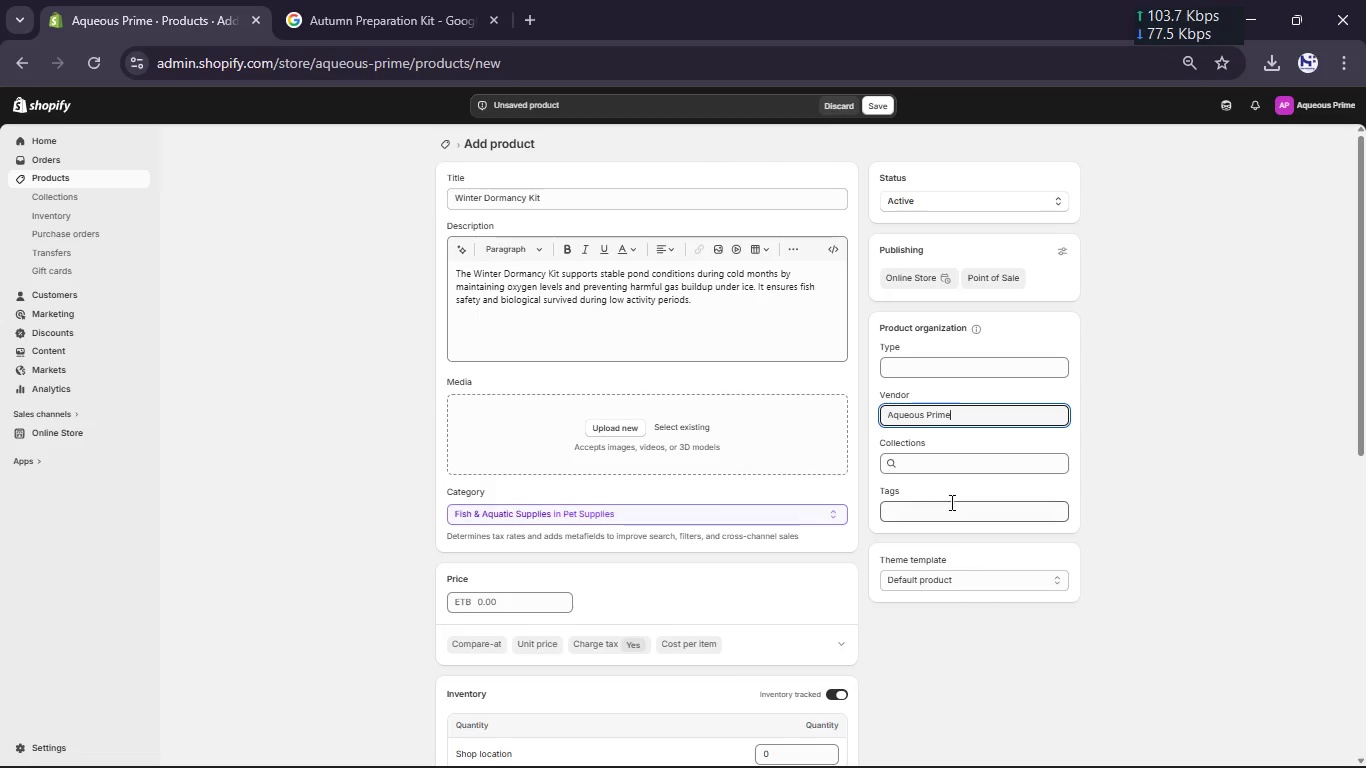 
left_click([944, 511])
 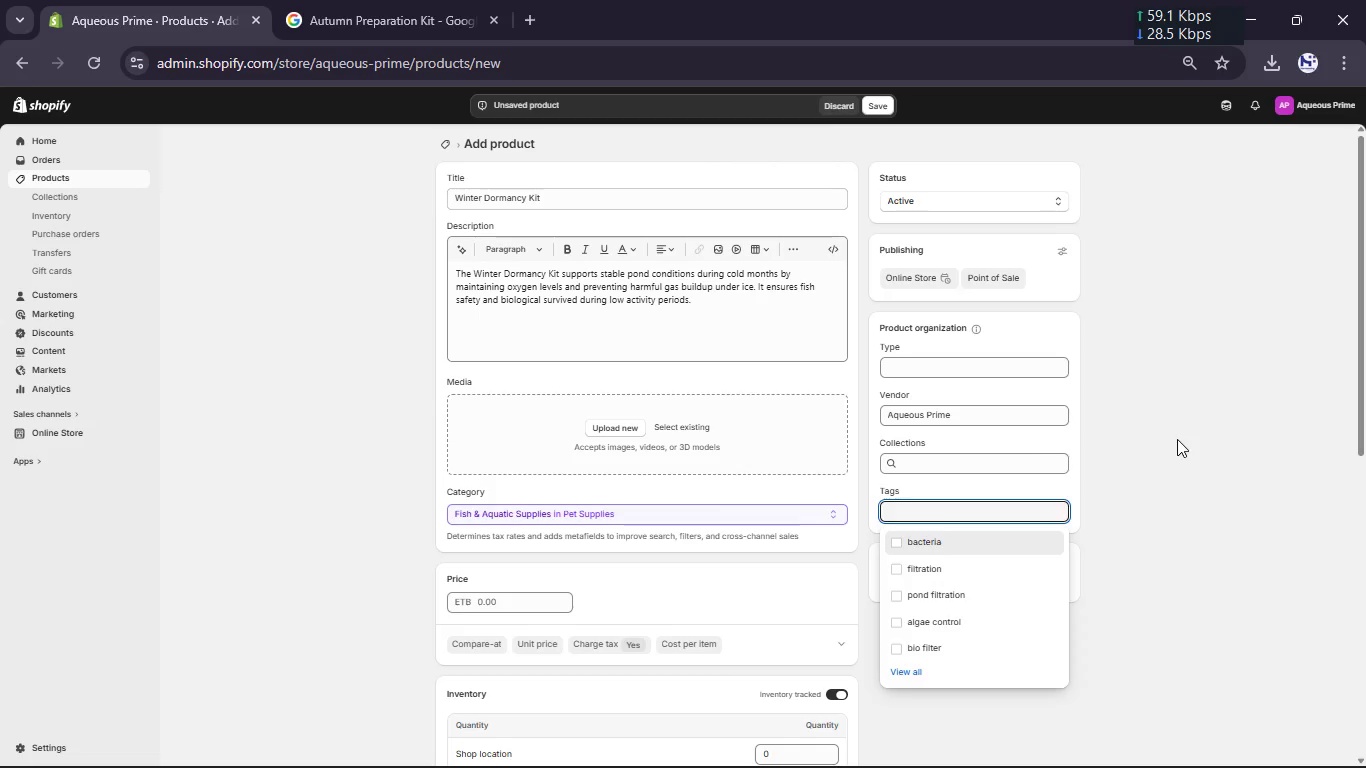 
scroll: coordinate [768, 477], scroll_direction: down, amount: 19.0
 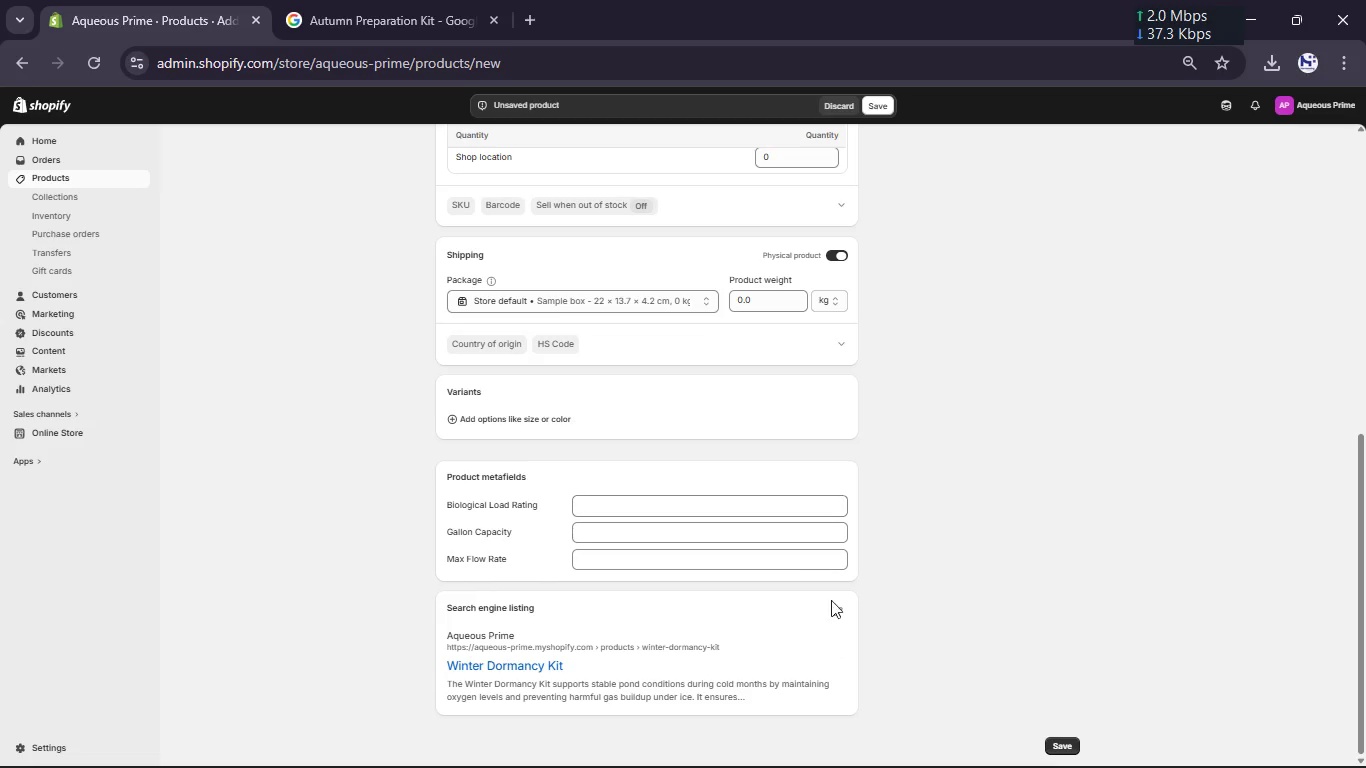 
mouse_move([836, 587])
 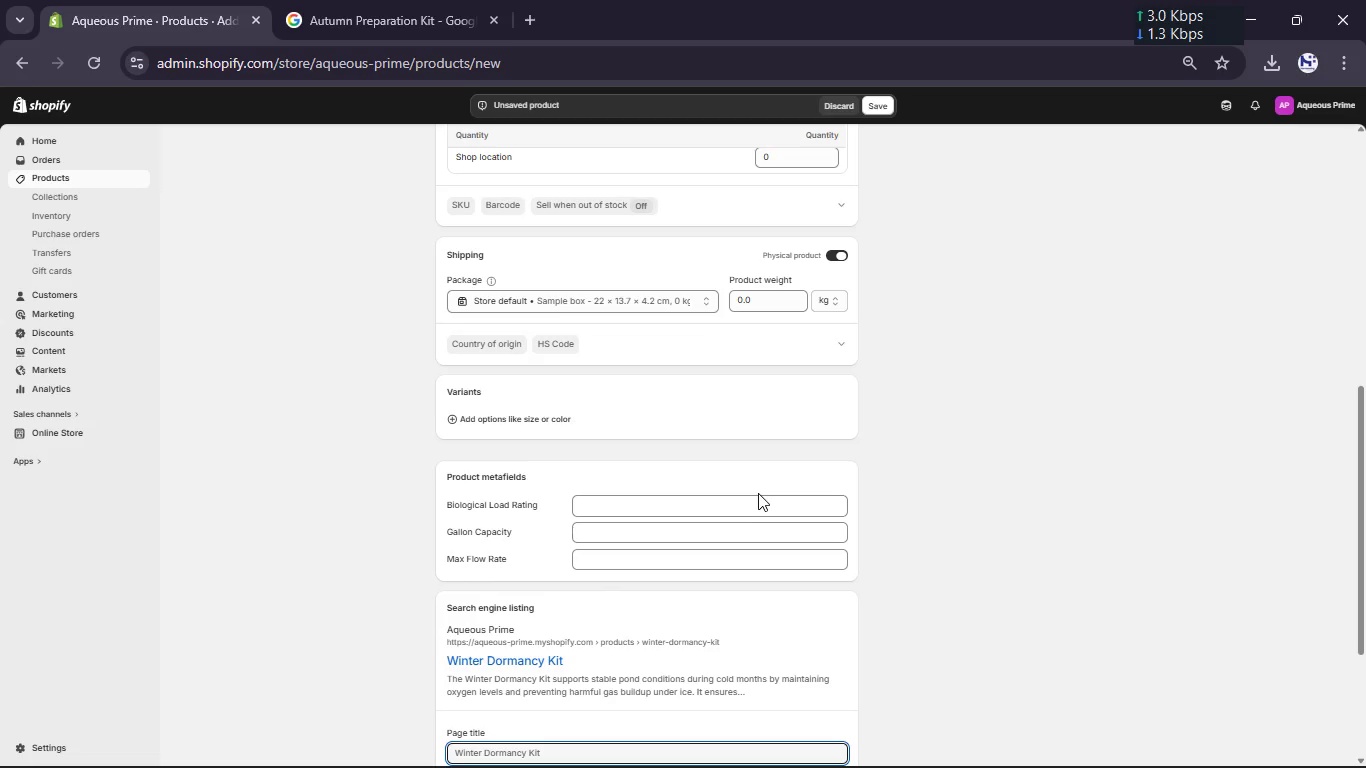 
left_click([739, 501])
 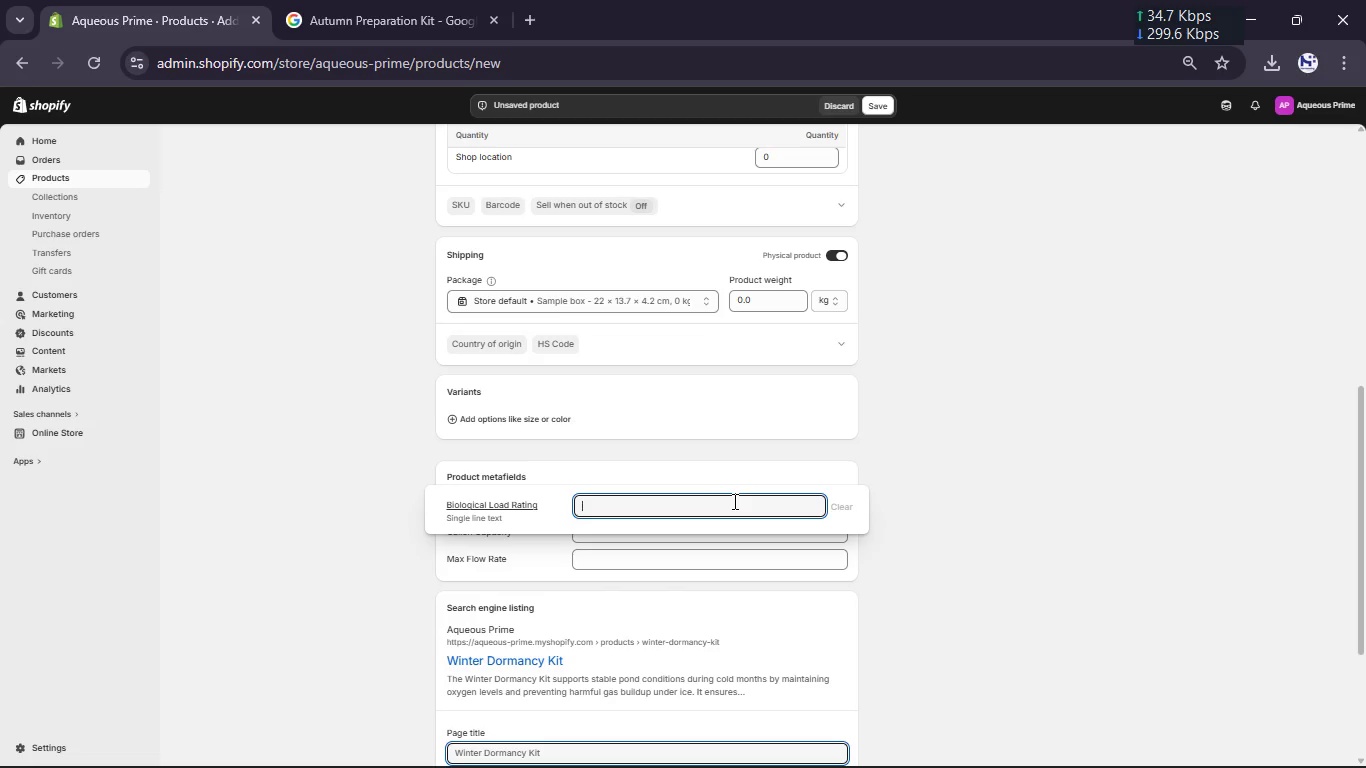 
type(Winter Pond Dormancy Kit [Break] Oxygen & Ice Safety System )
 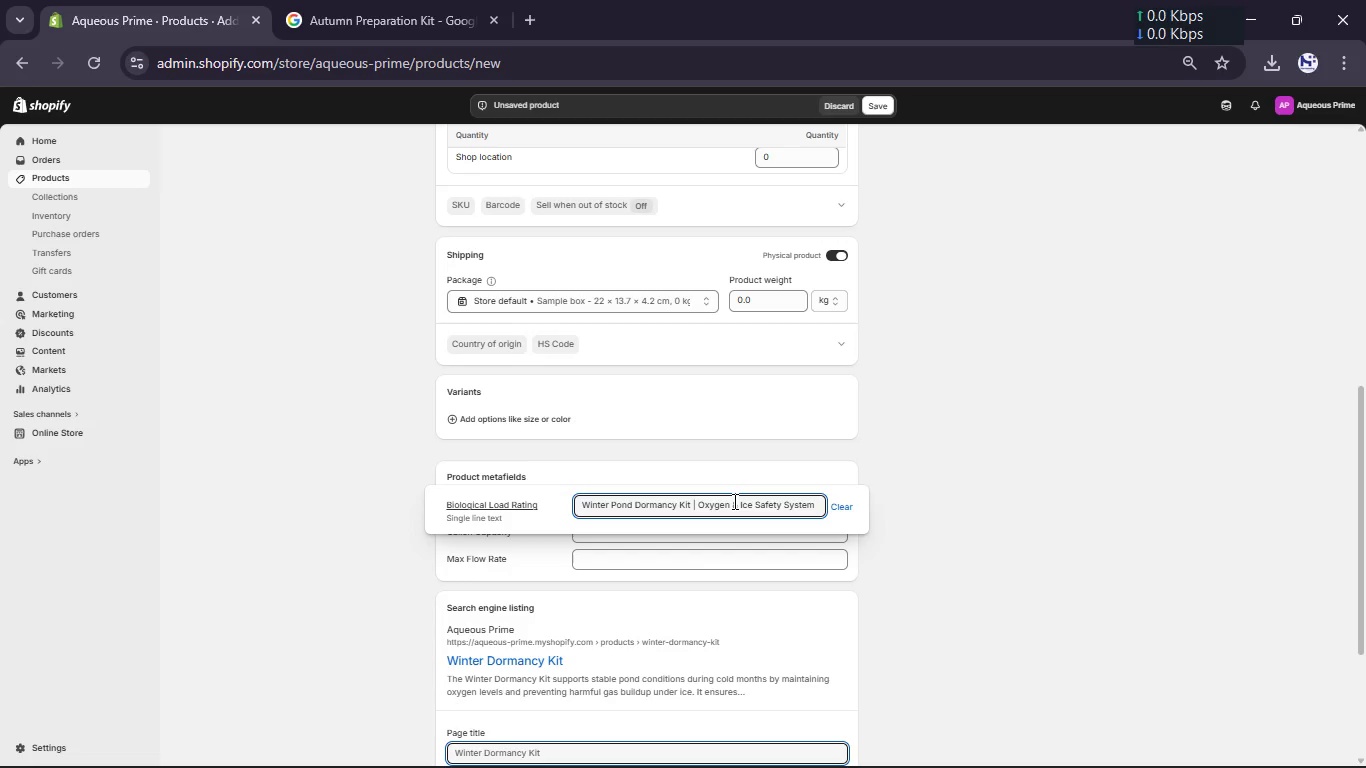 
wait(13.42)
 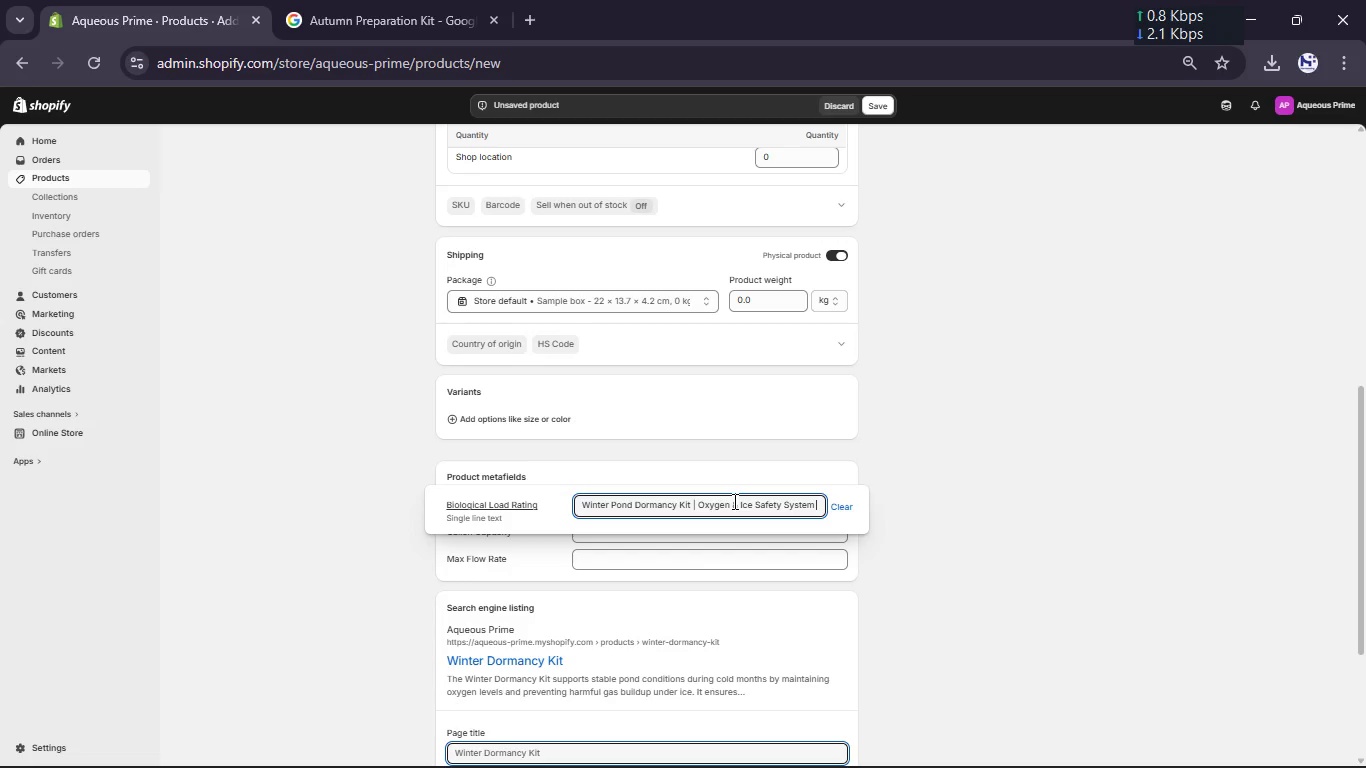 
left_click([675, 507])
 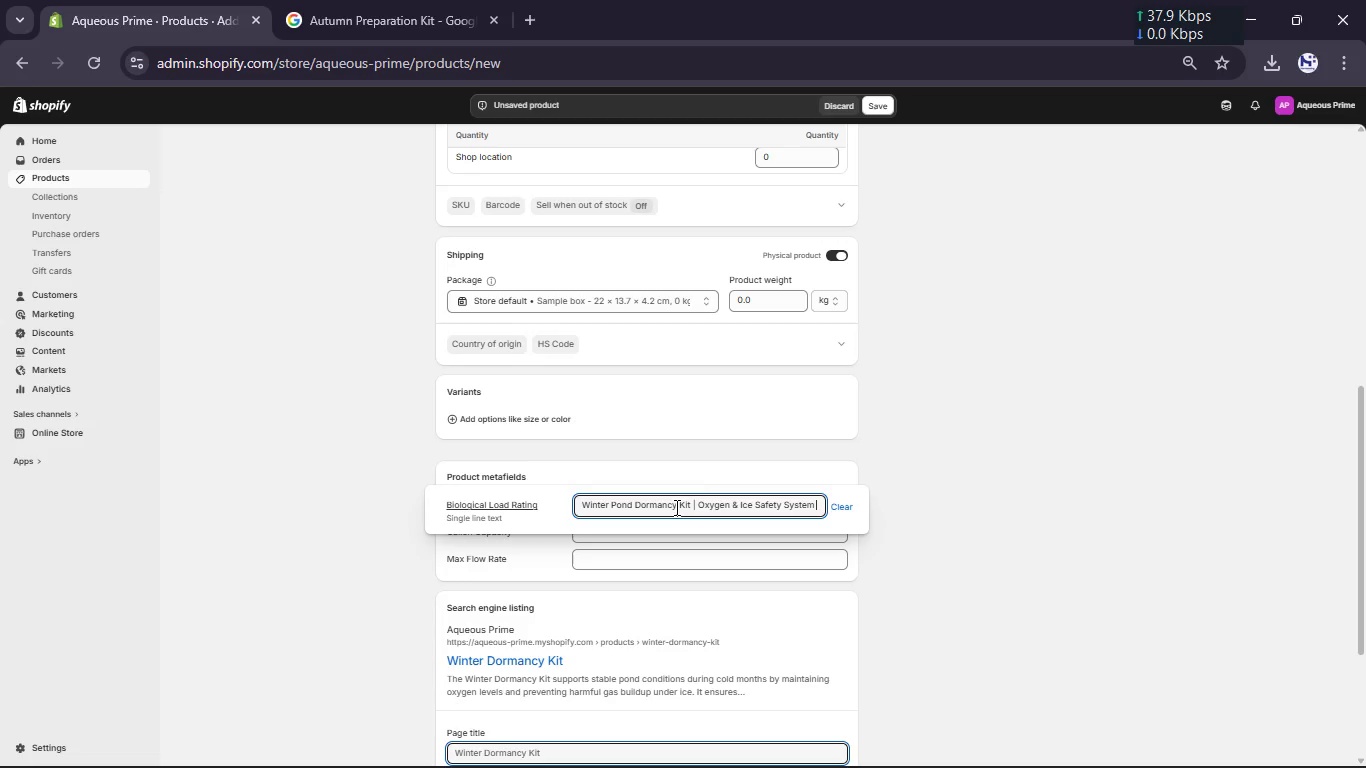 
key(Control+A)
 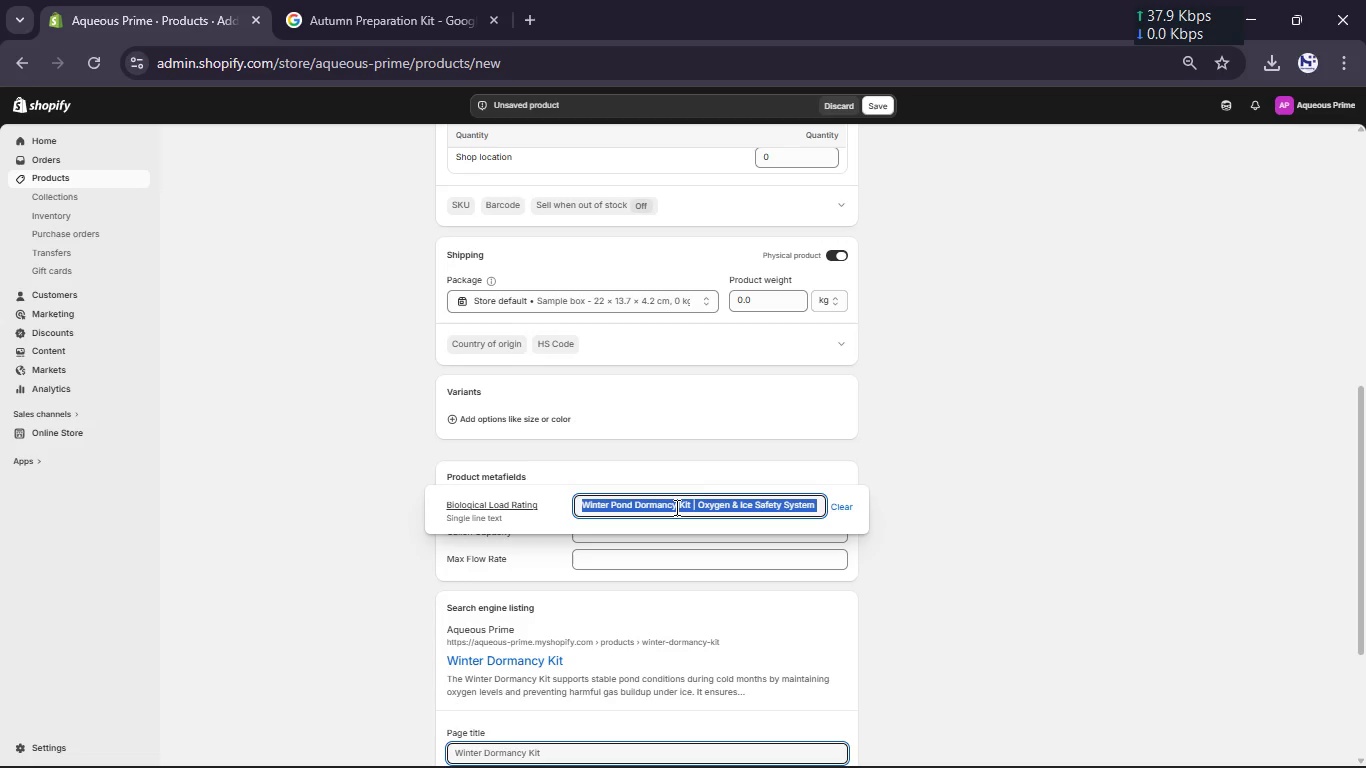 
key(Control+C)
 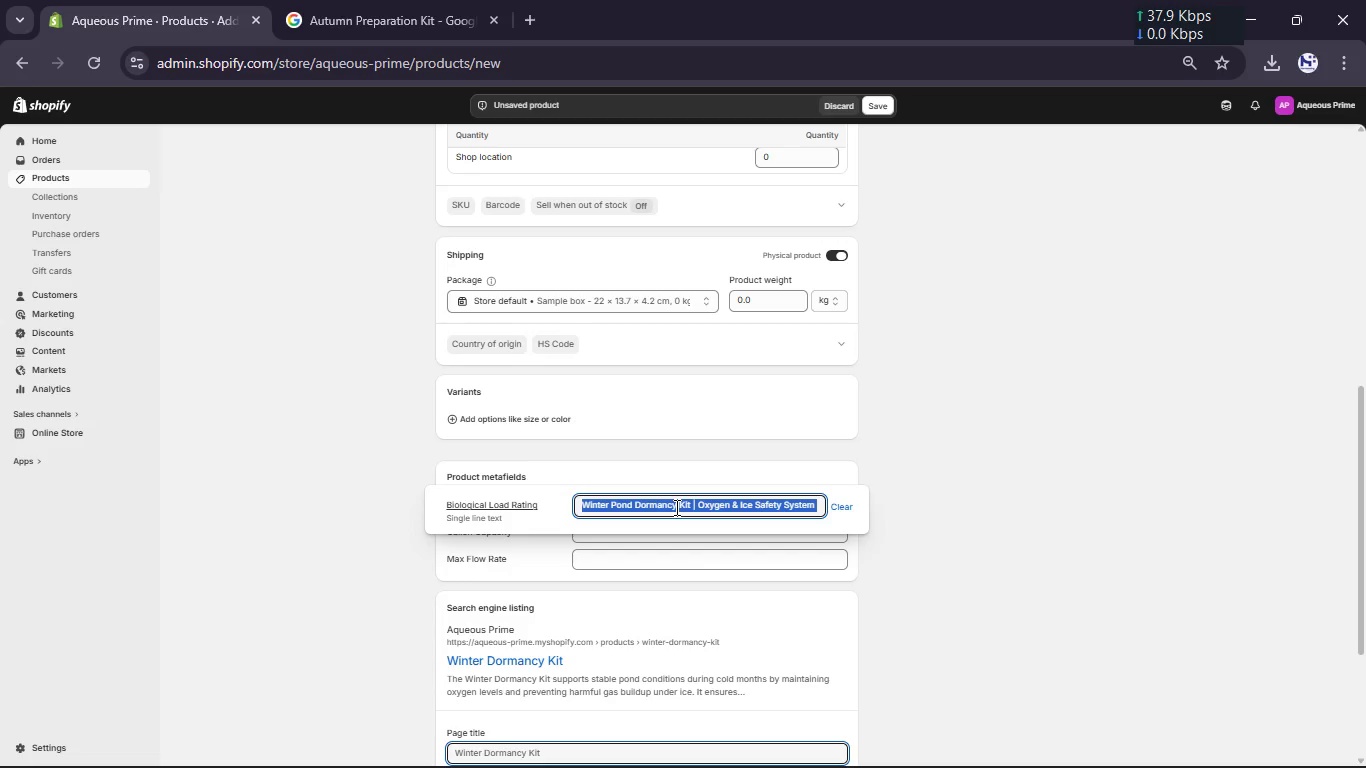 
key(Control+X)
 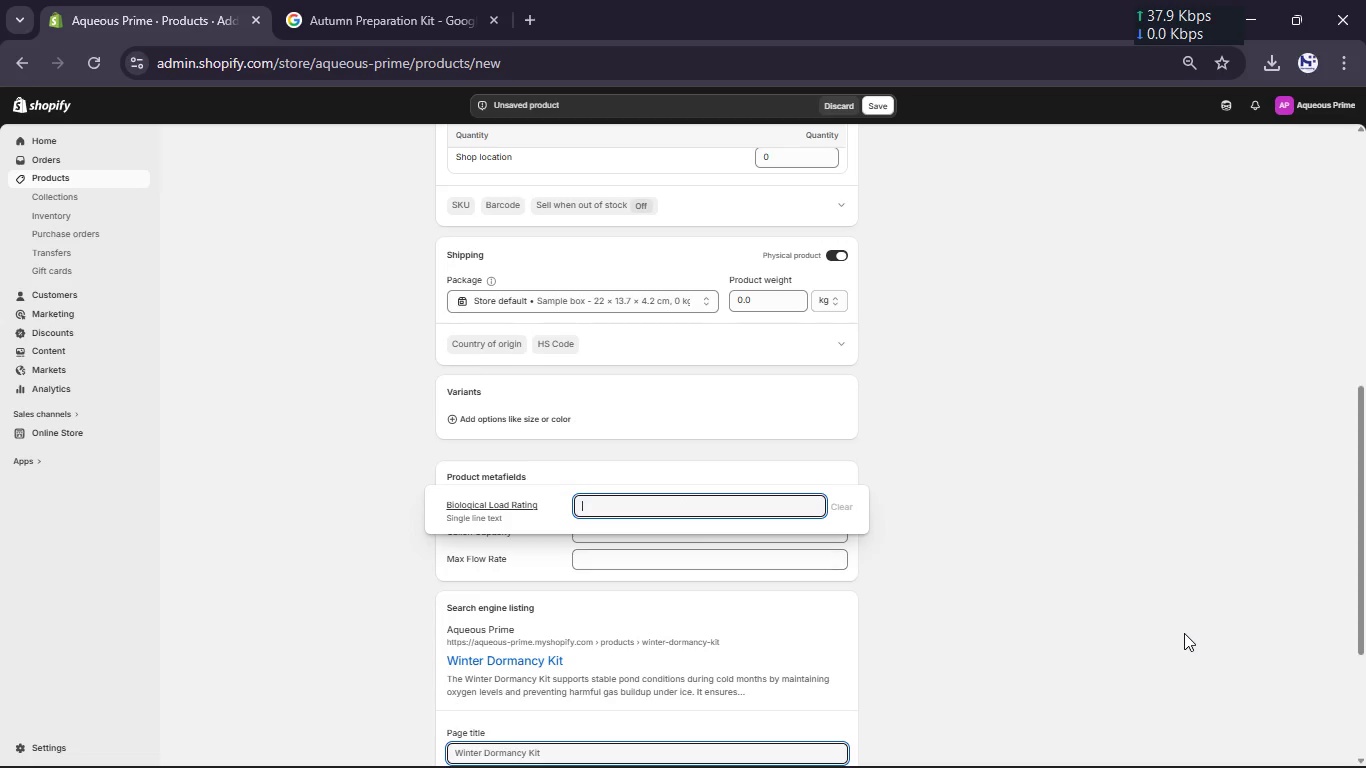 
scroll: coordinate [1183, 634], scroll_direction: down, amount: 6.0
 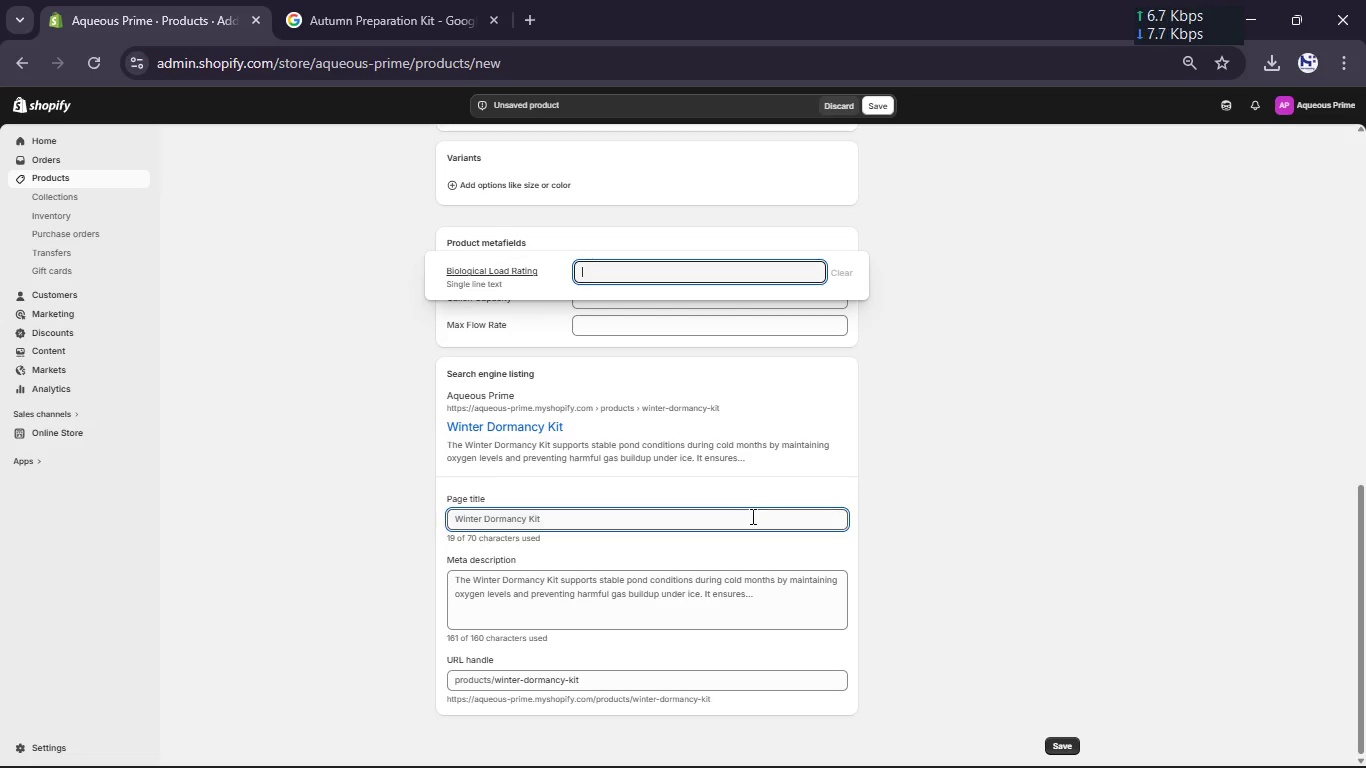 
left_click([748, 515])
 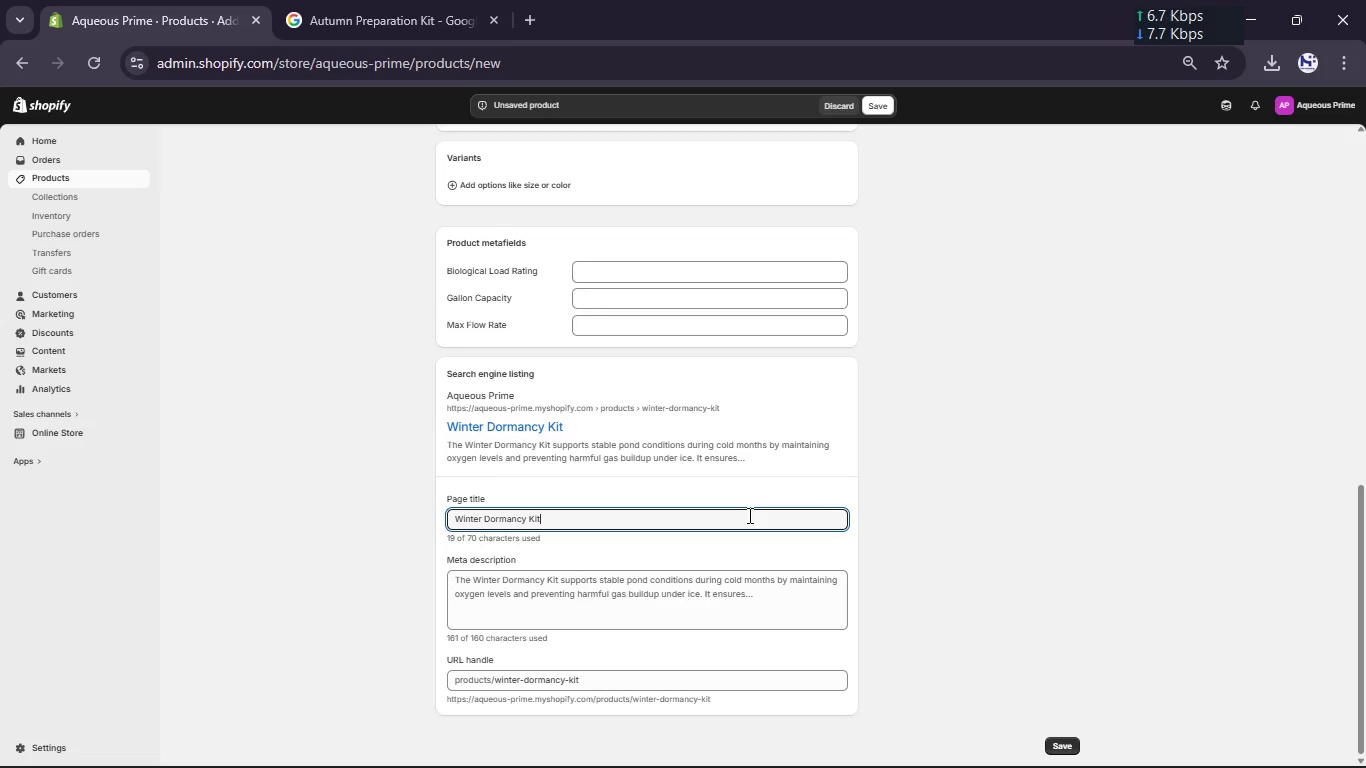 
key(Control+A)
 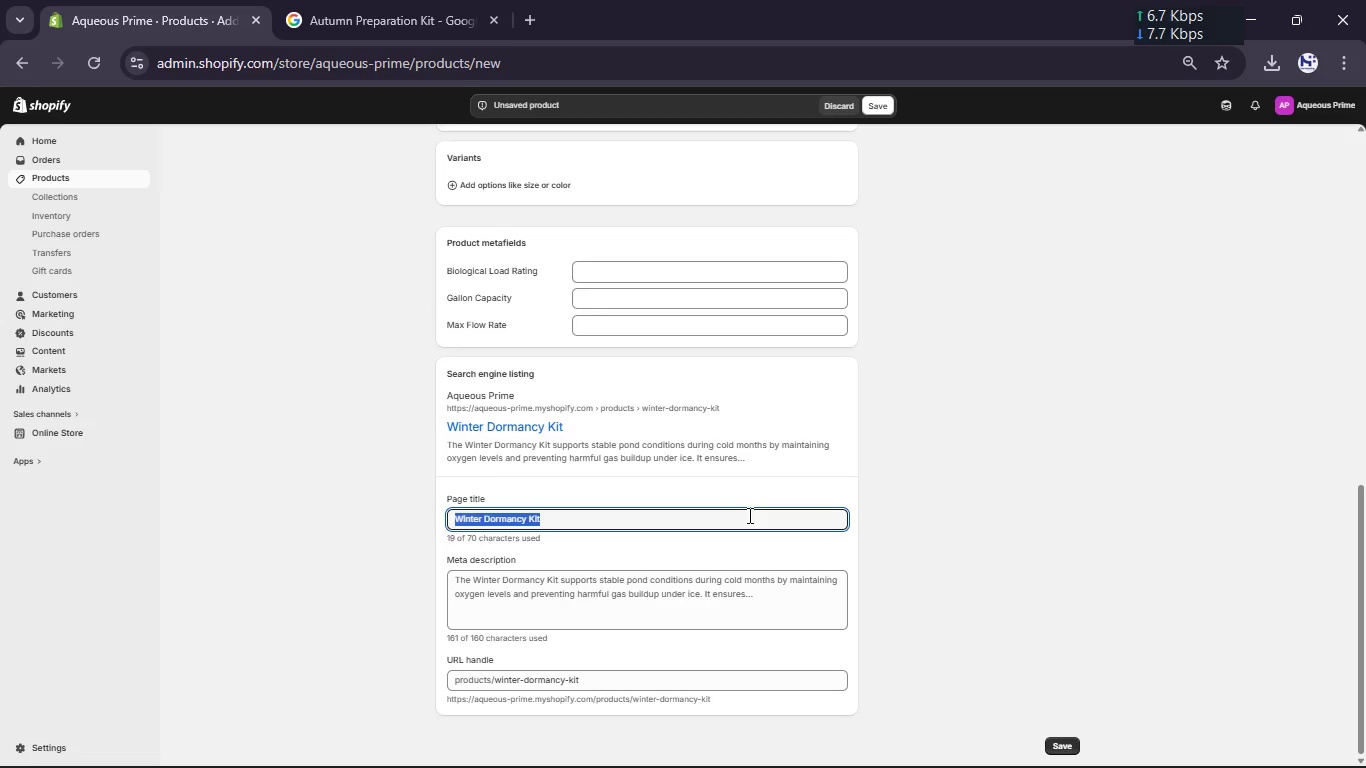 
key(Control+V)
 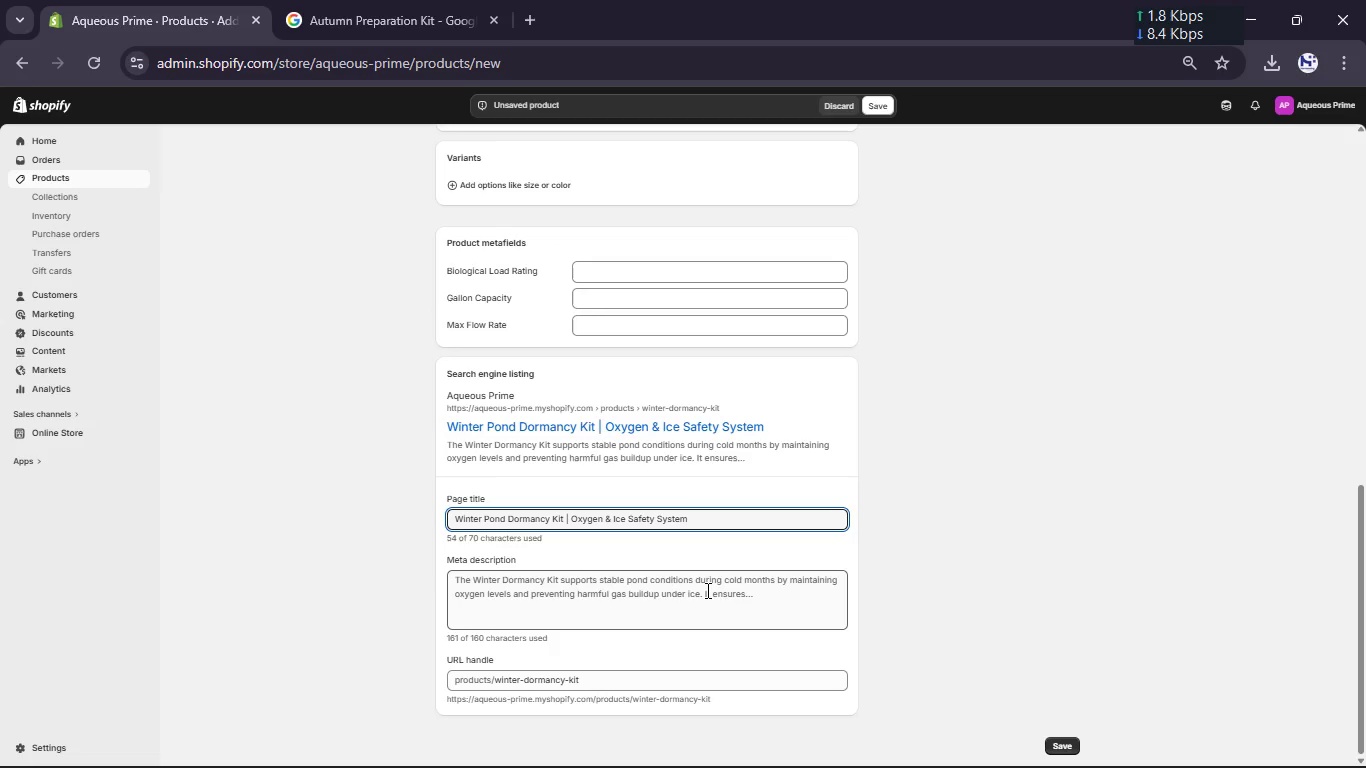 
left_click([706, 590])
 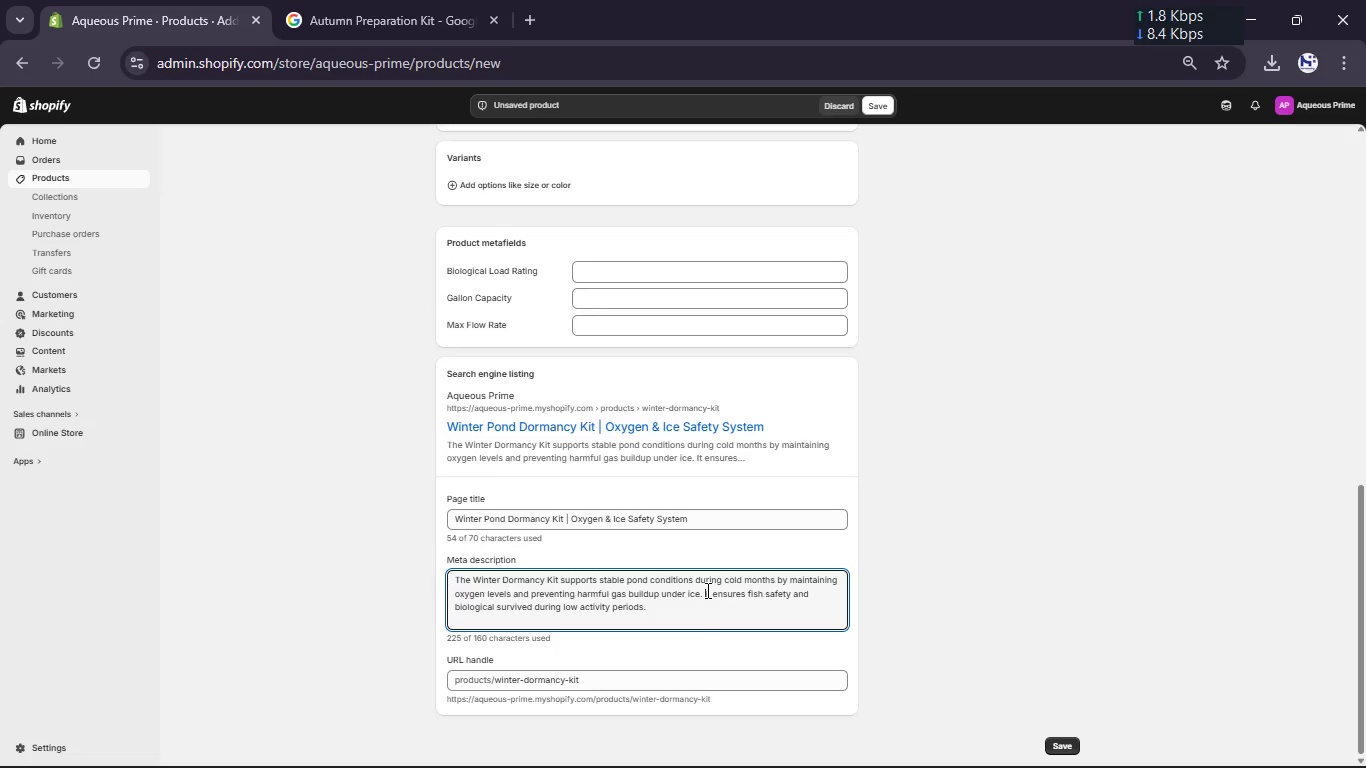 
key(Control+A)
 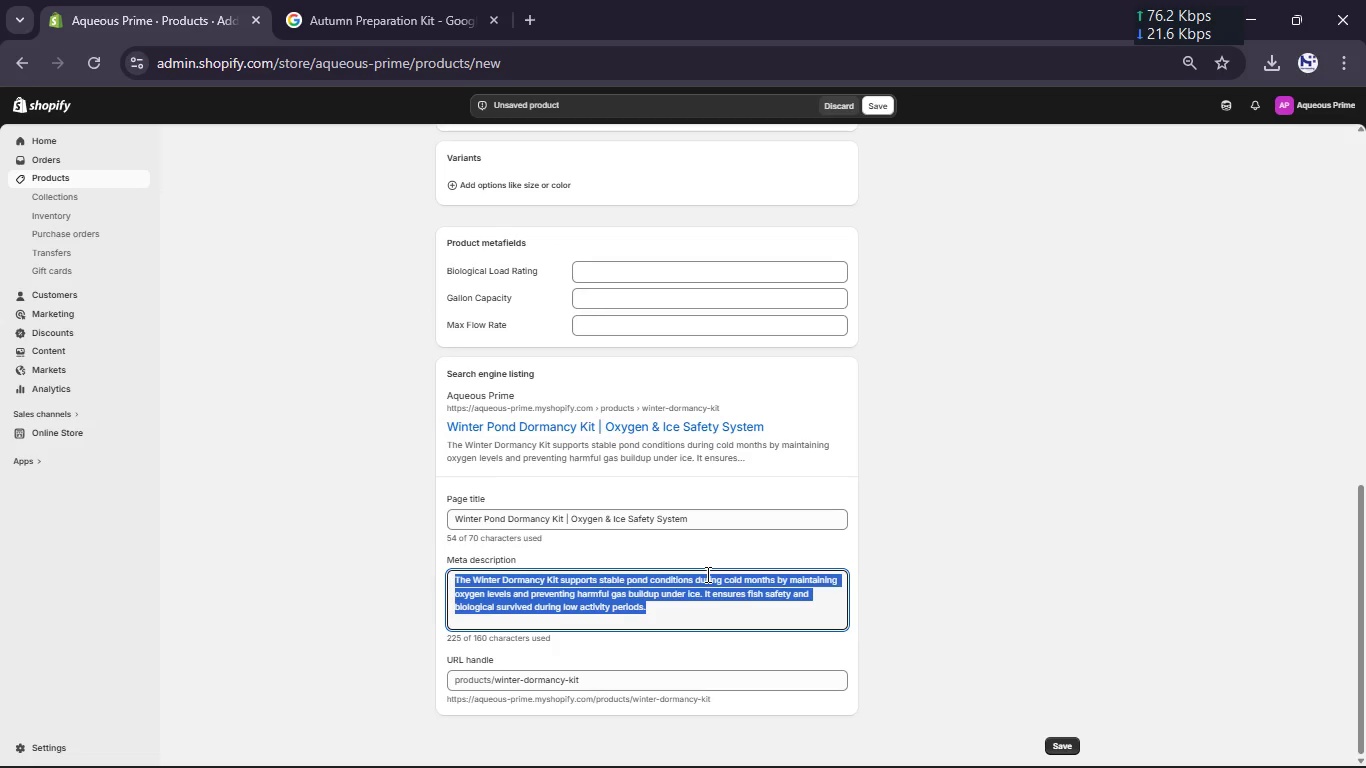 
type(Protect your pond durin winter with a dormancy kit designed to maintain oxygen and prevent gas buildup.)
 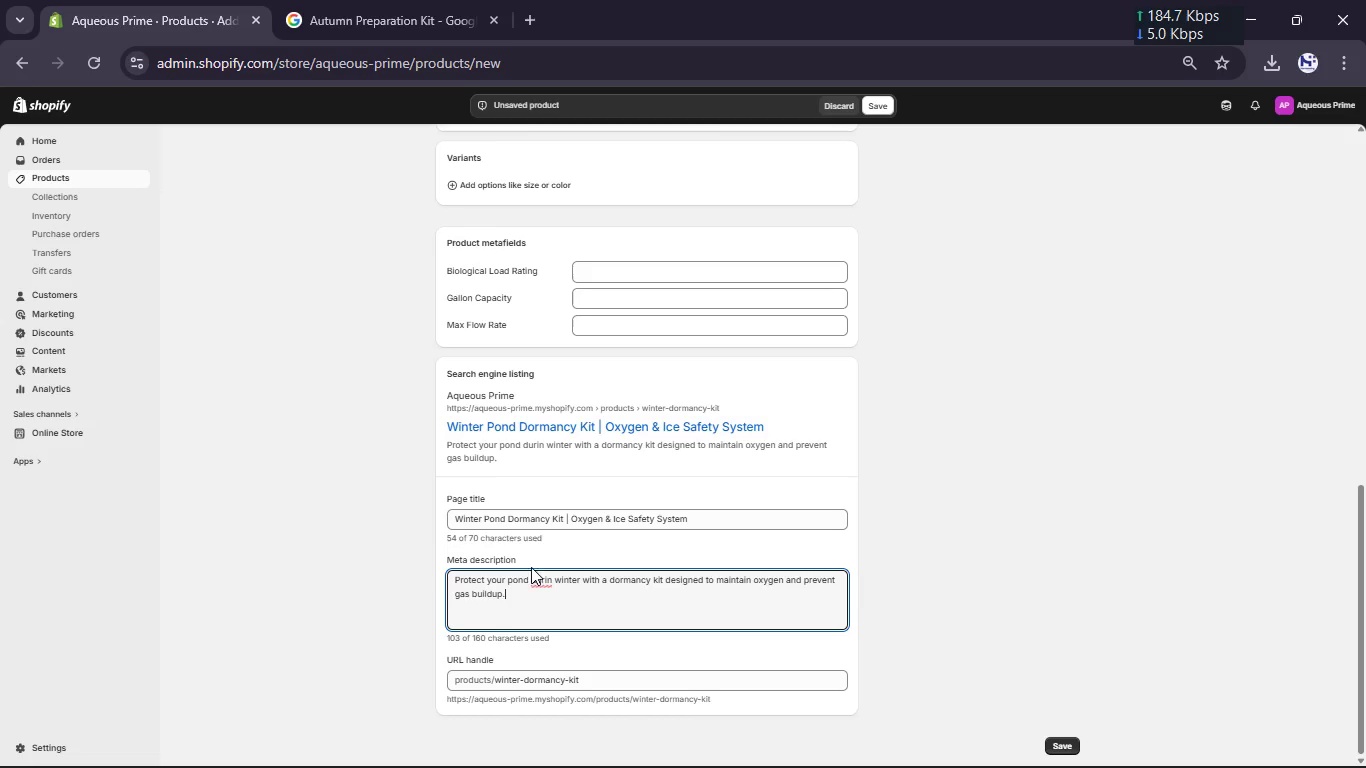 
left_click([538, 571])
 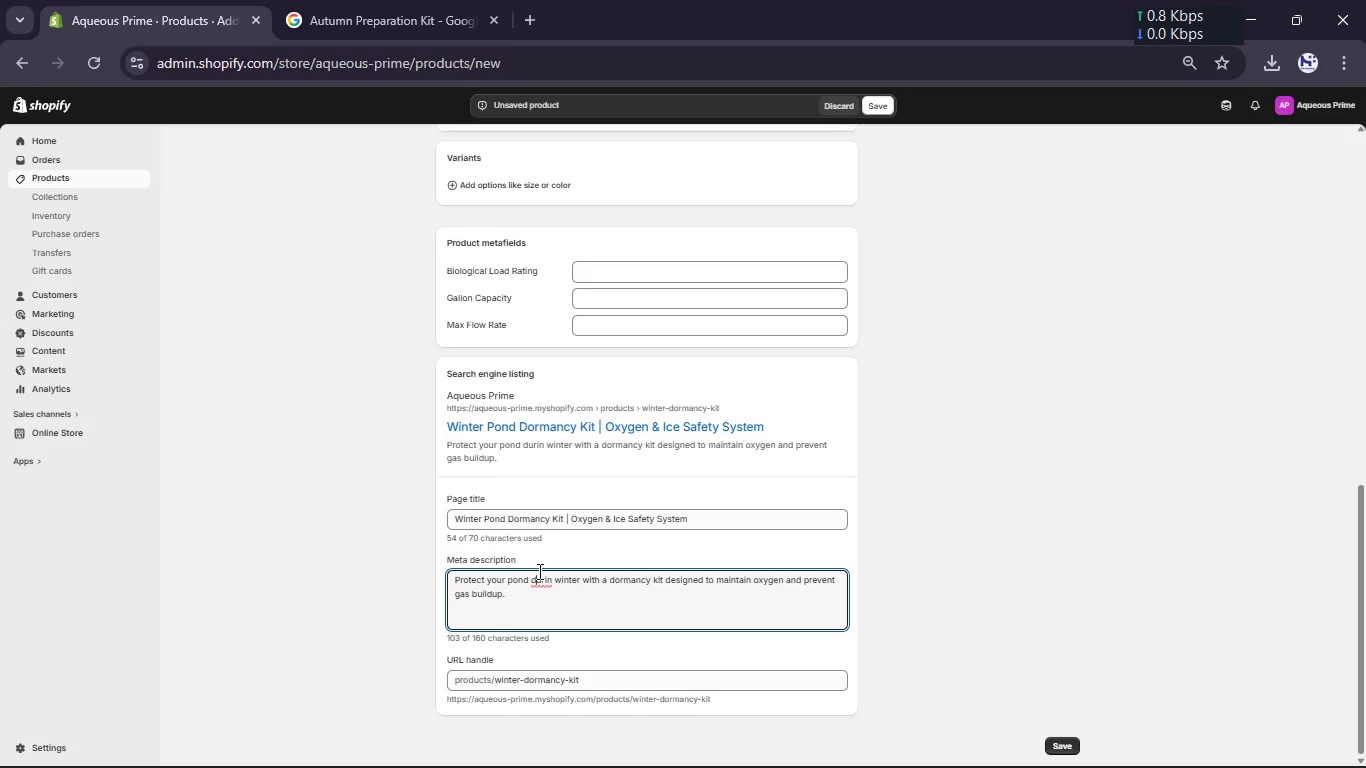 
key(ArrowRight)
 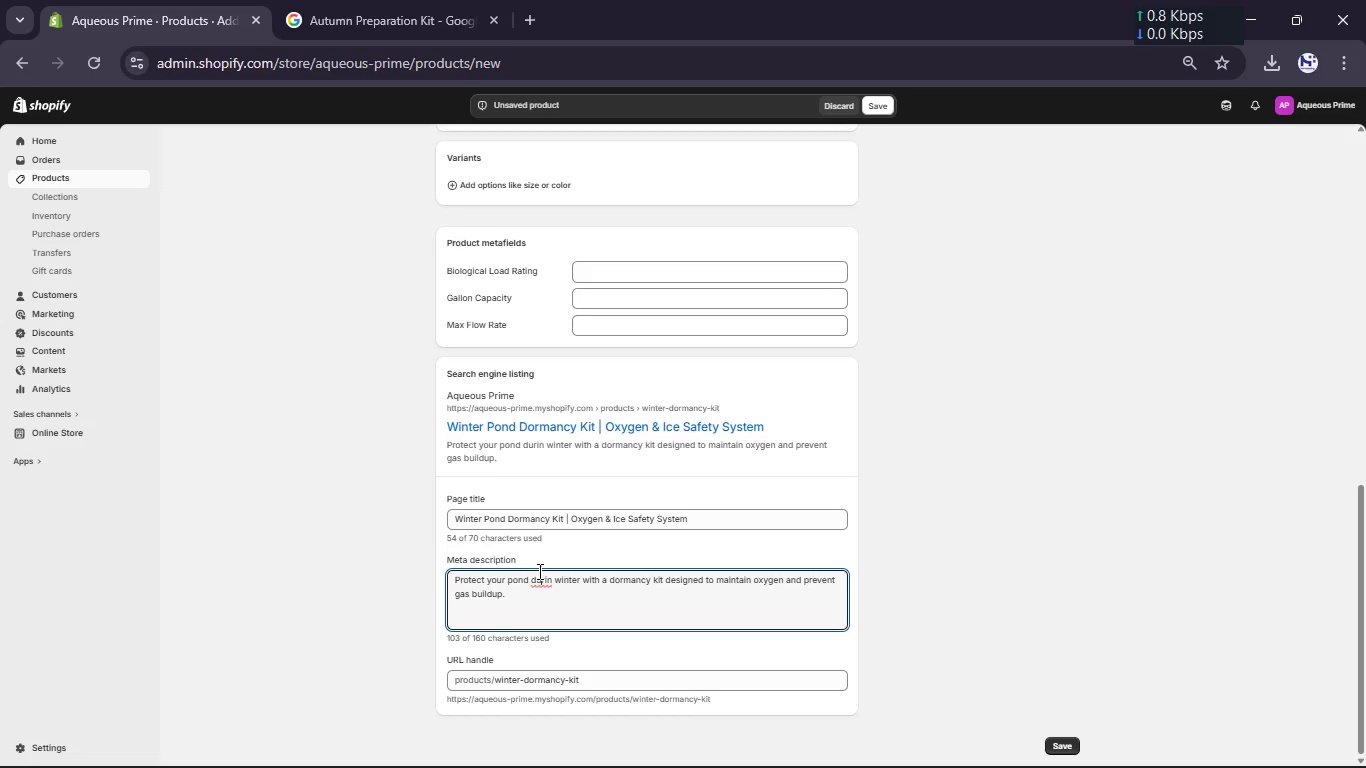 
key(ArrowRight)
 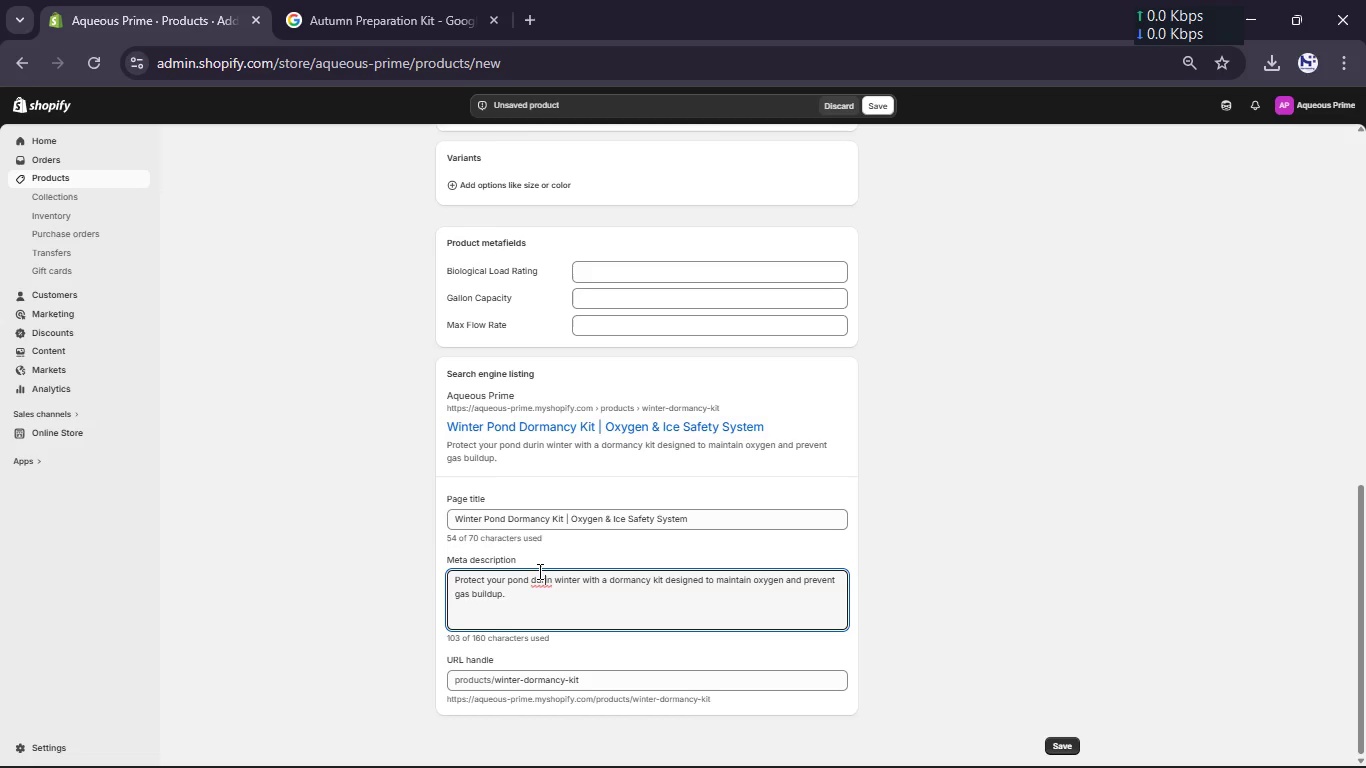 
key(ArrowRight)
 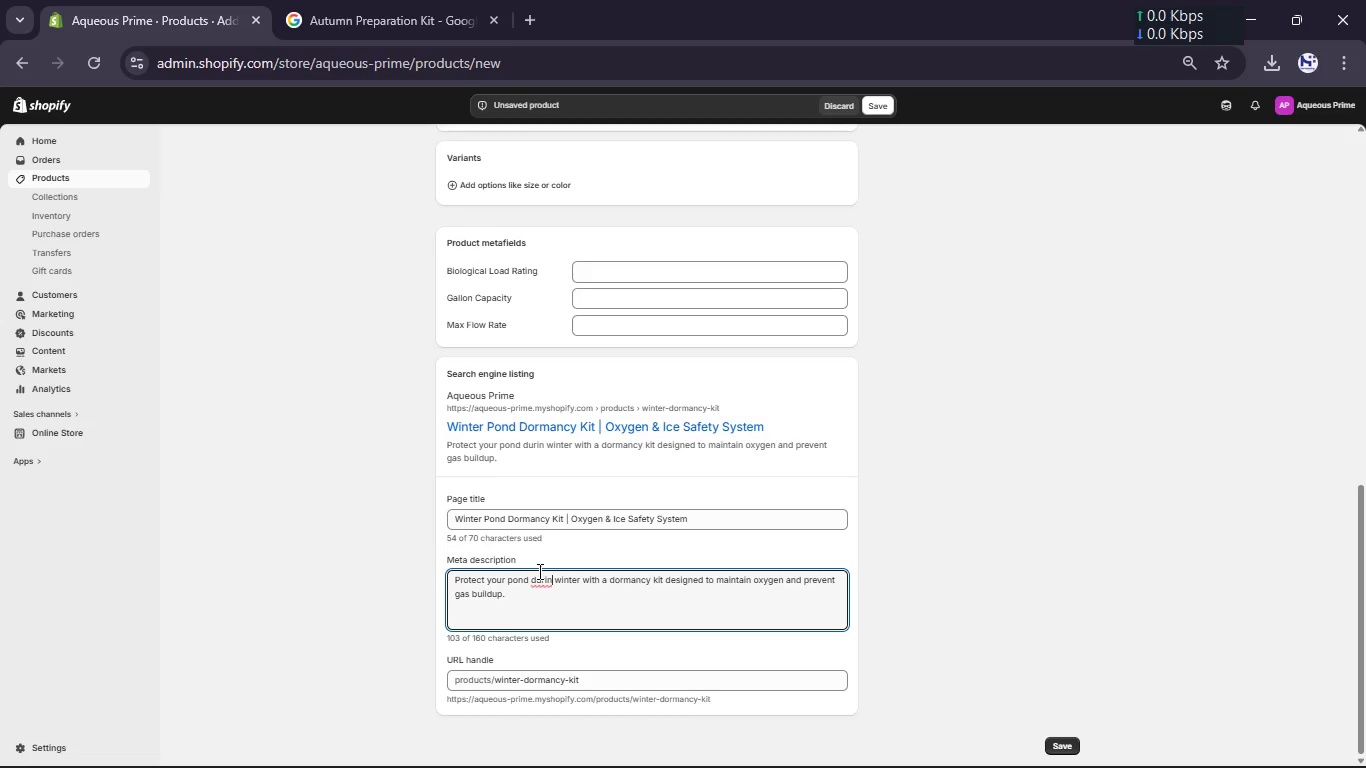 
key(ArrowRight)
 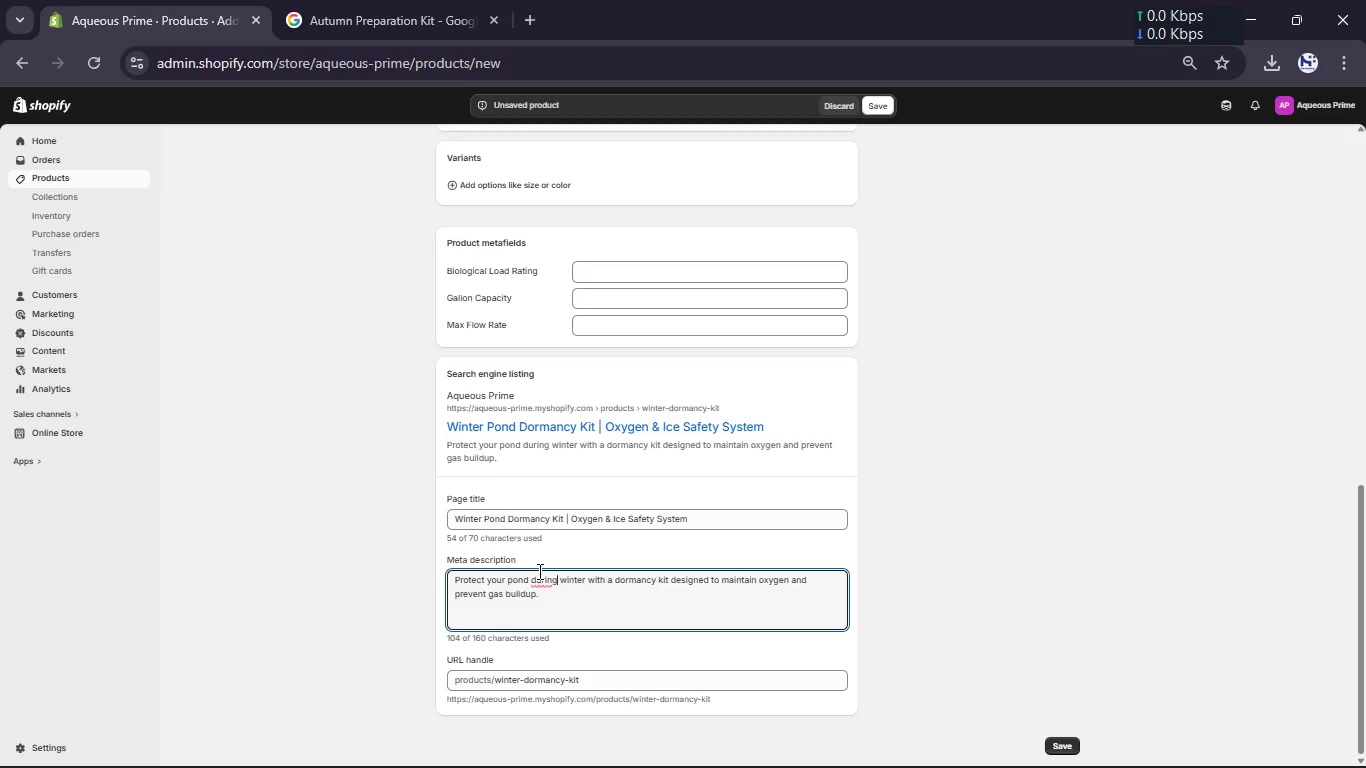 
key(G)
 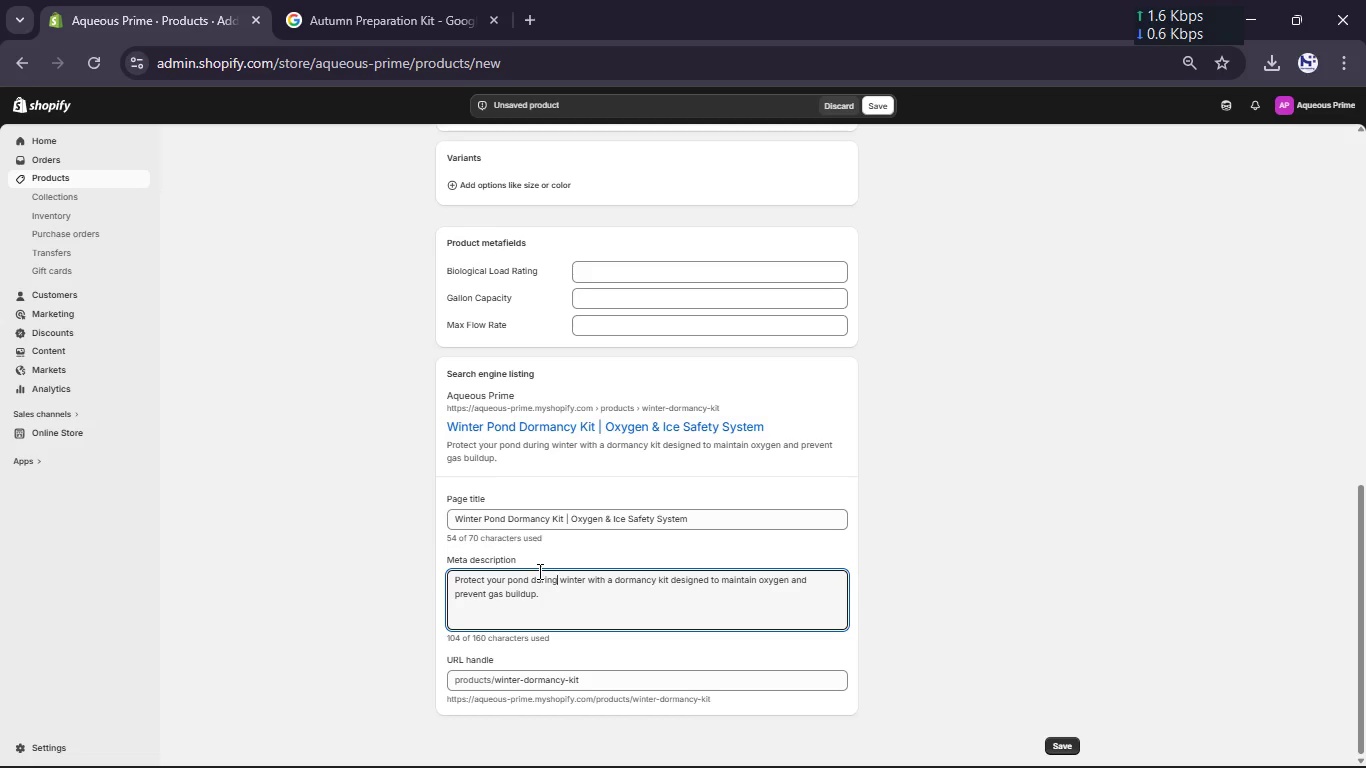 
scroll: coordinate [538, 571], scroll_direction: down, amount: 2.0
 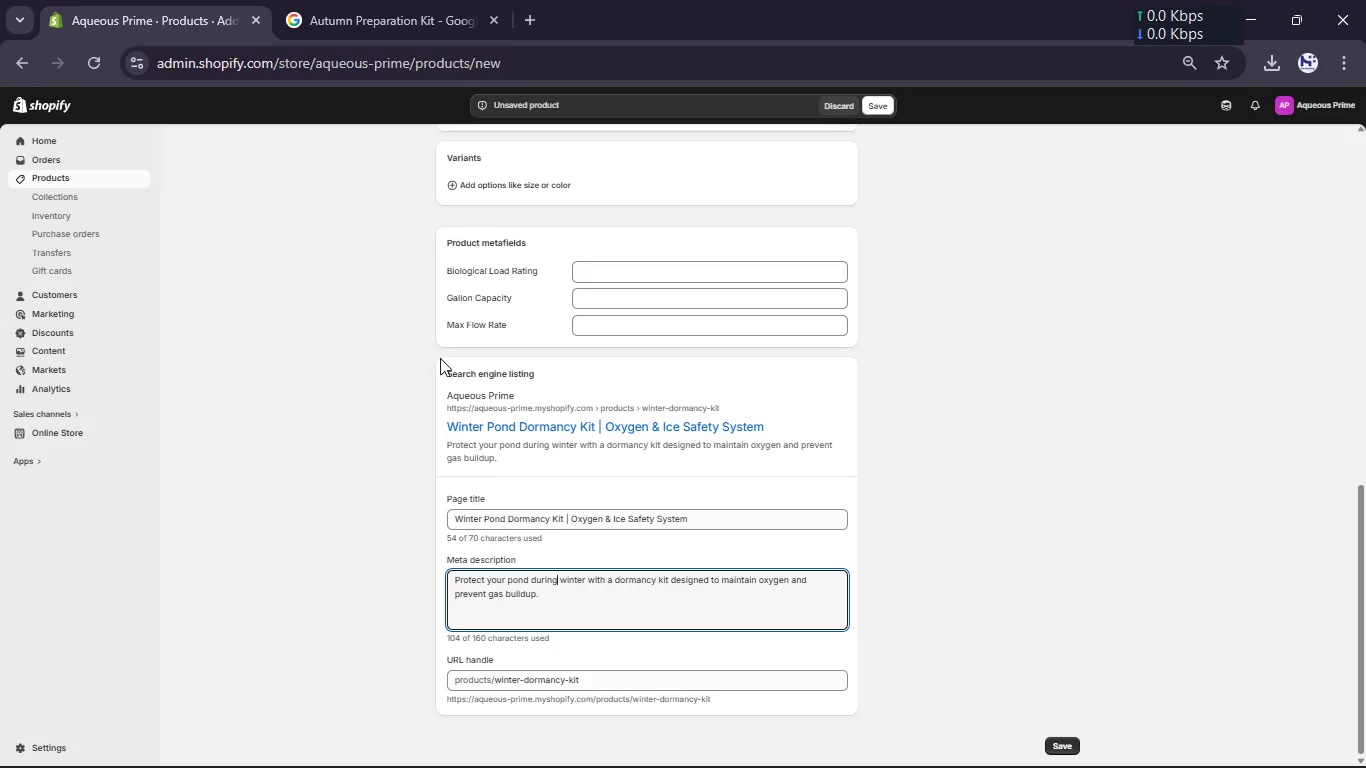 
scroll: coordinate [604, 277], scroll_direction: up, amount: 3.0
 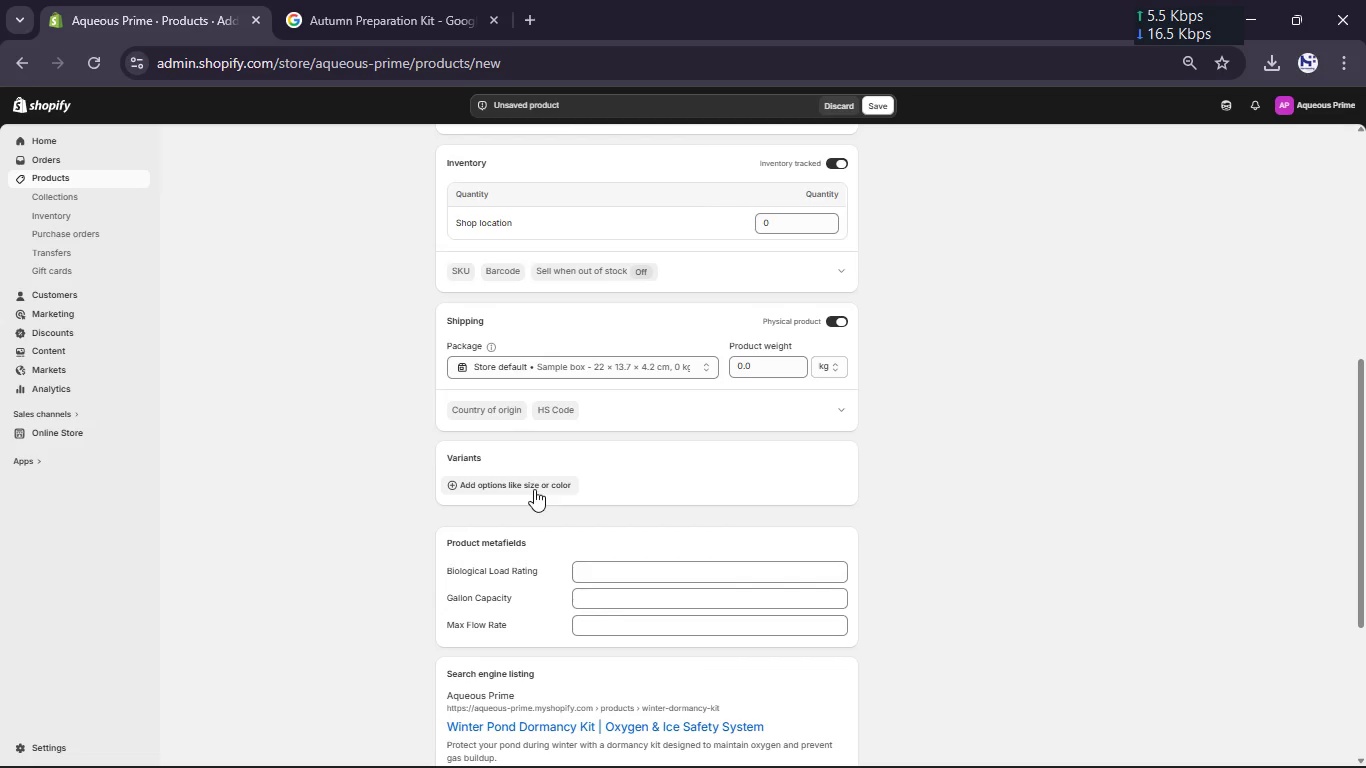 
left_click([536, 474])
 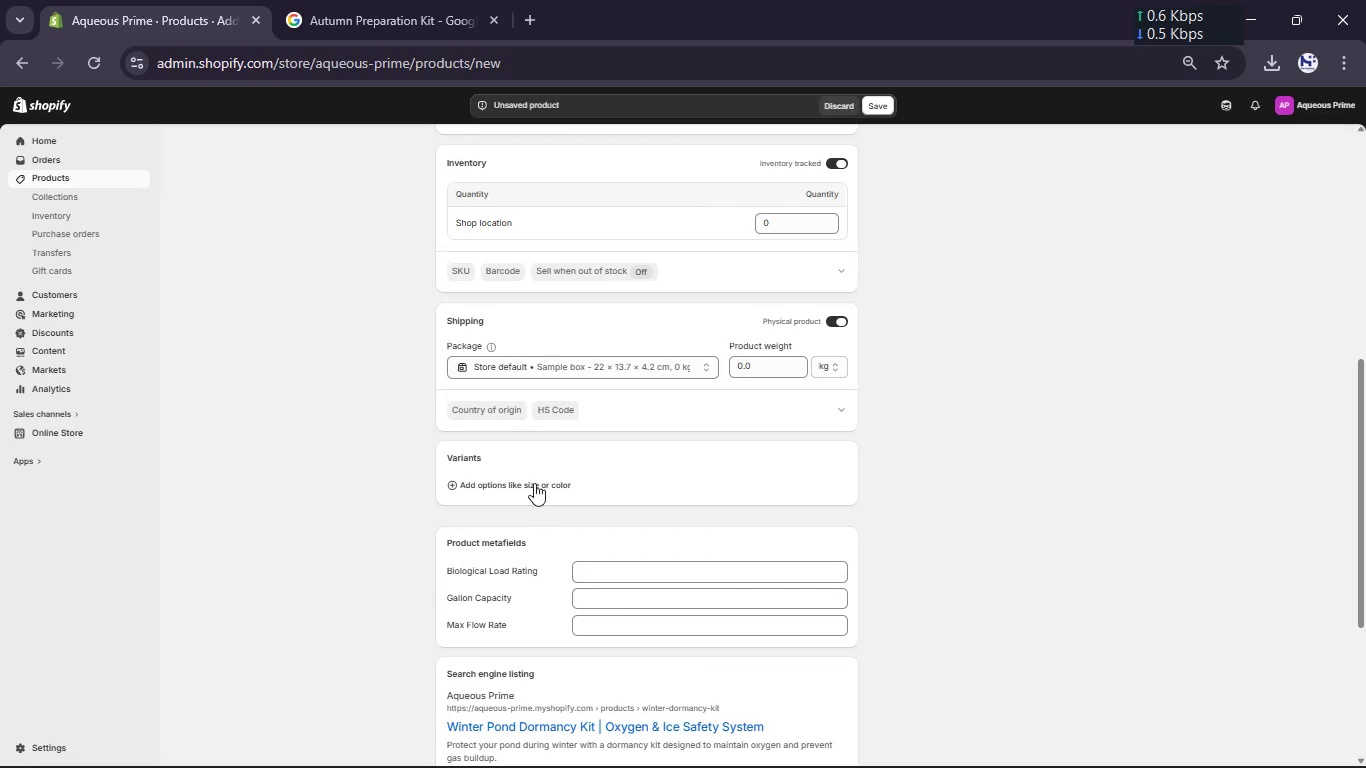 
left_click([531, 488])
 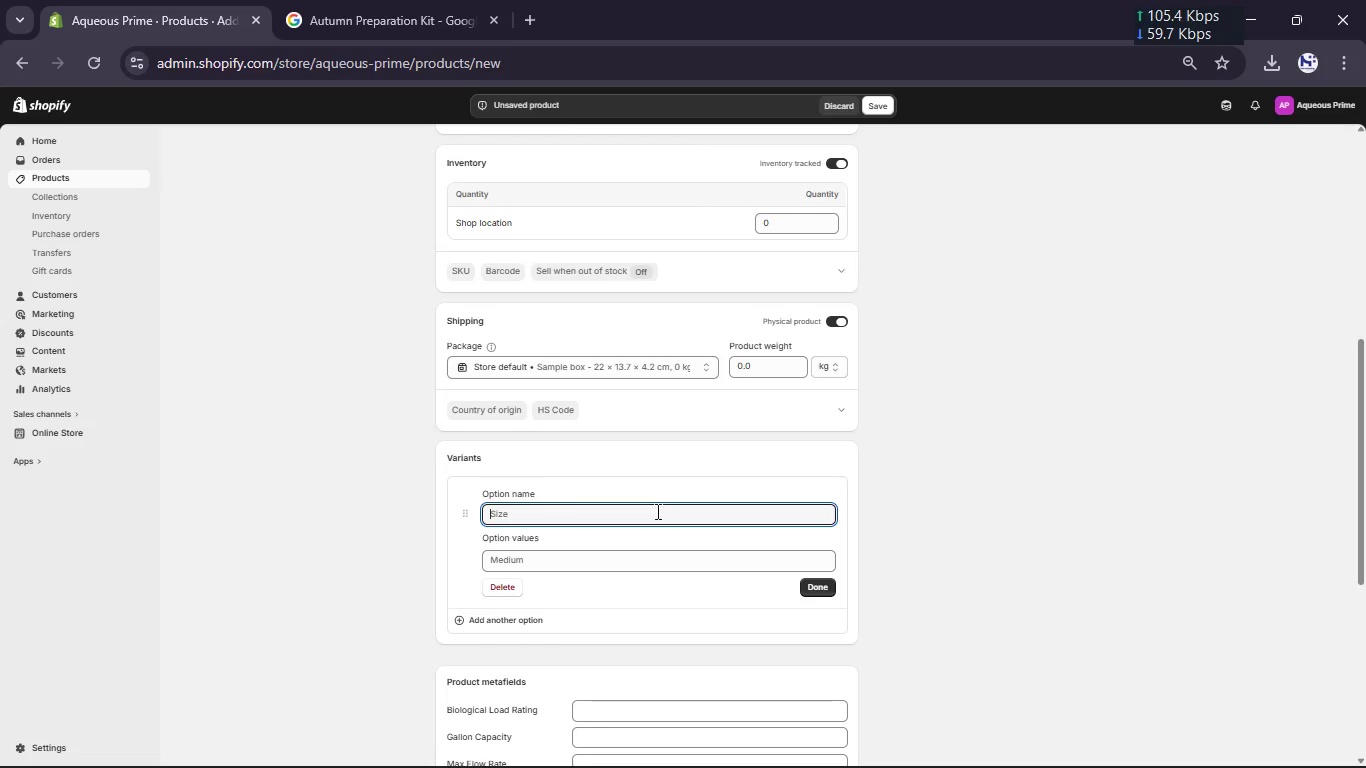 
type(Bundle Components)
 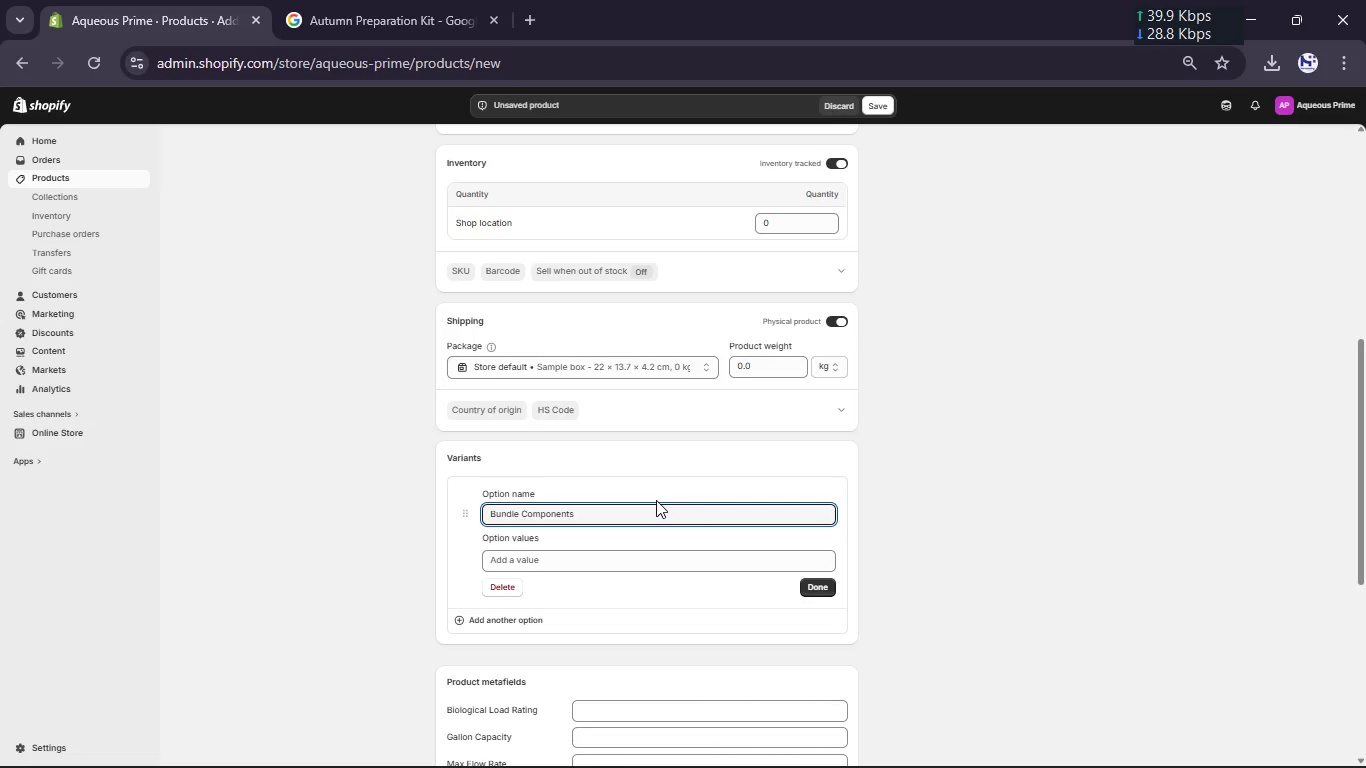 
left_click([641, 565])
 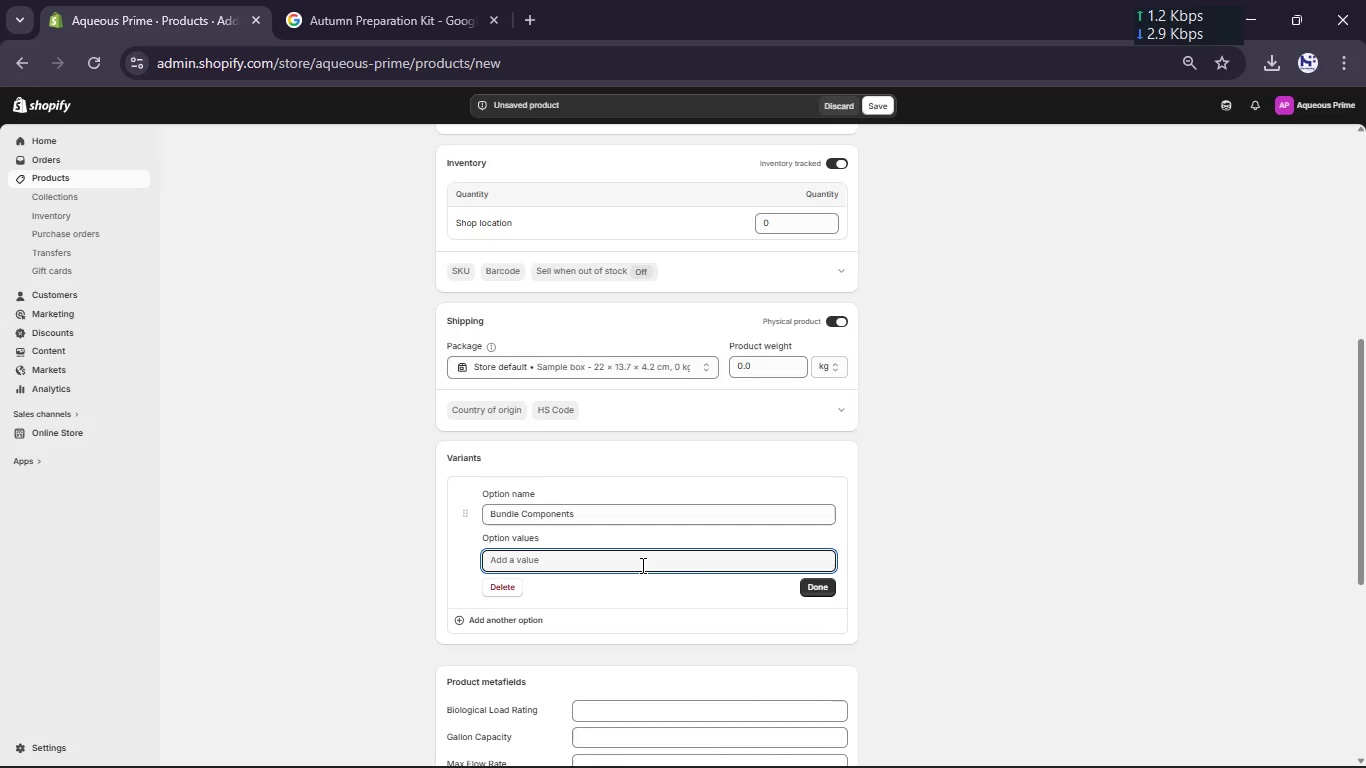 
type(Small)
 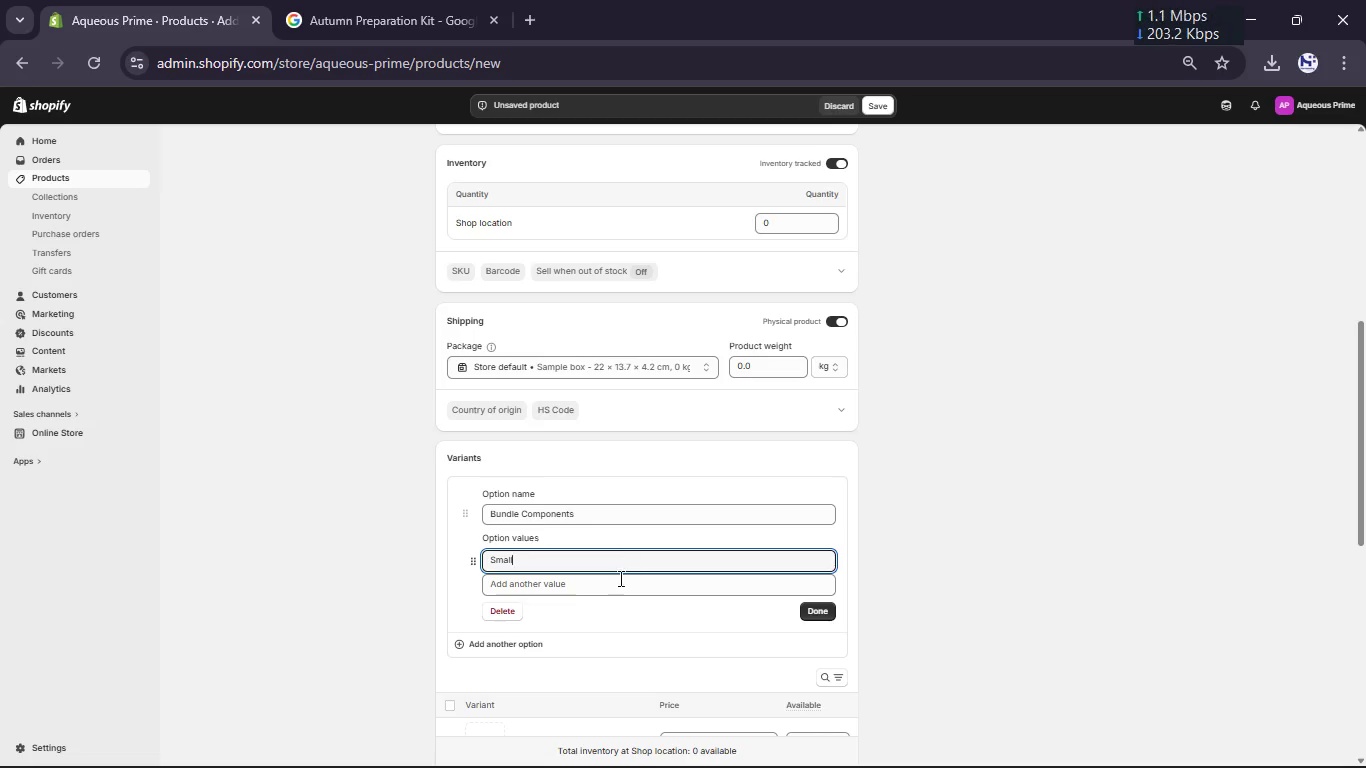 
left_click([621, 588])
 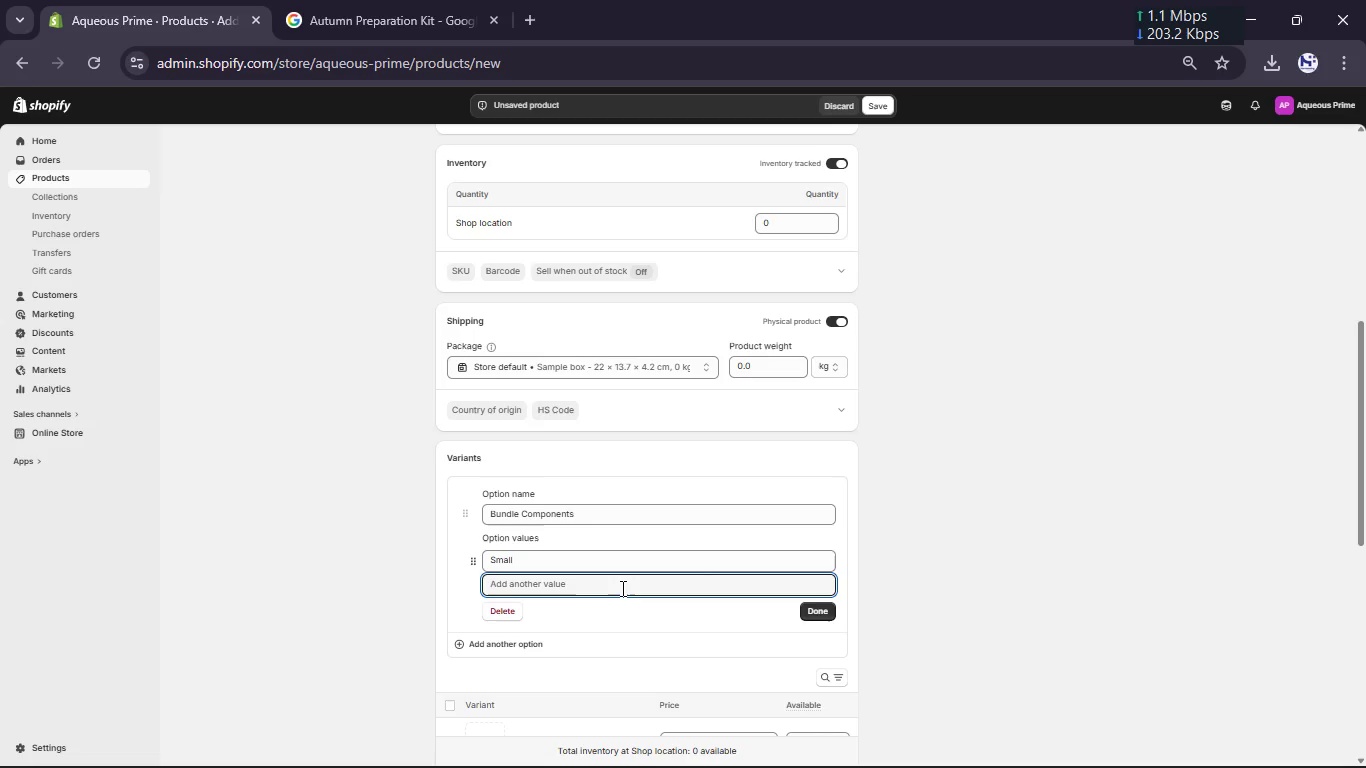 
type(Medium)
 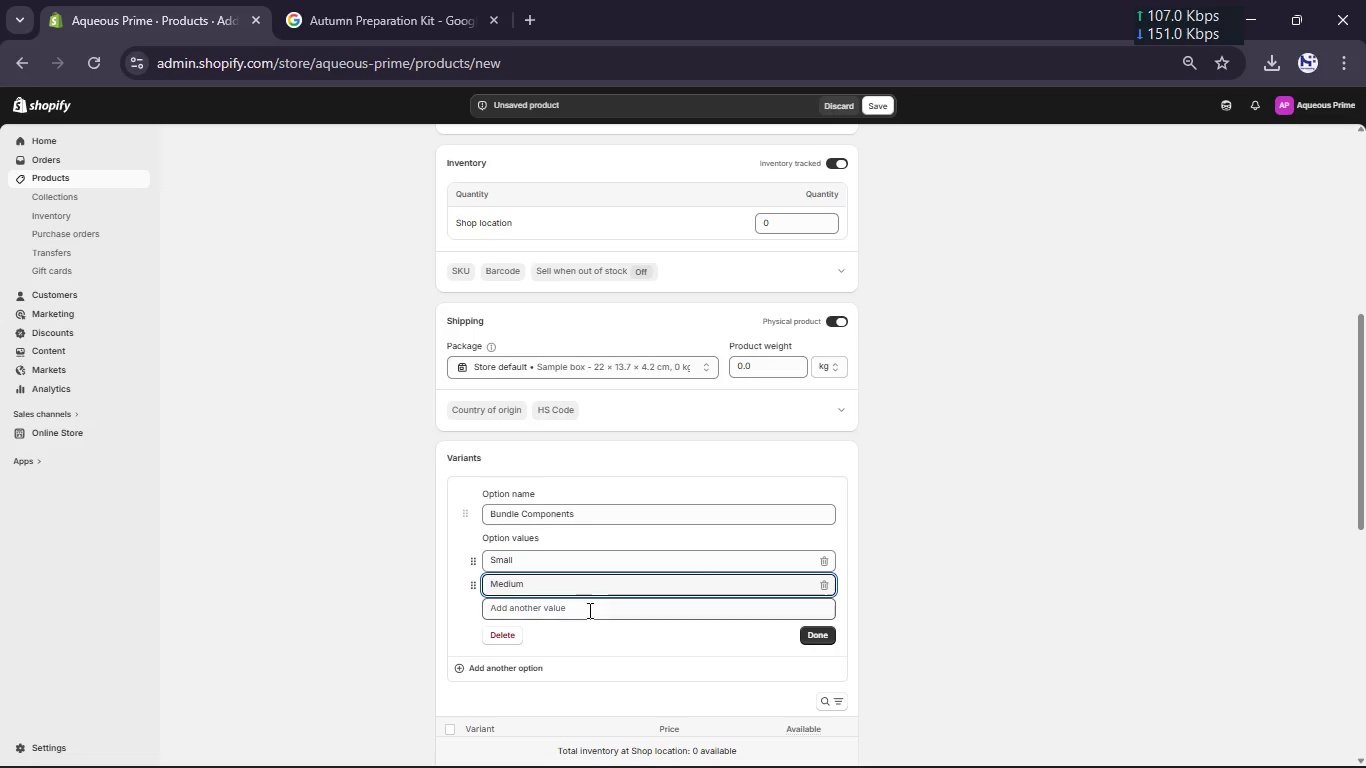 
left_click([588, 611])
 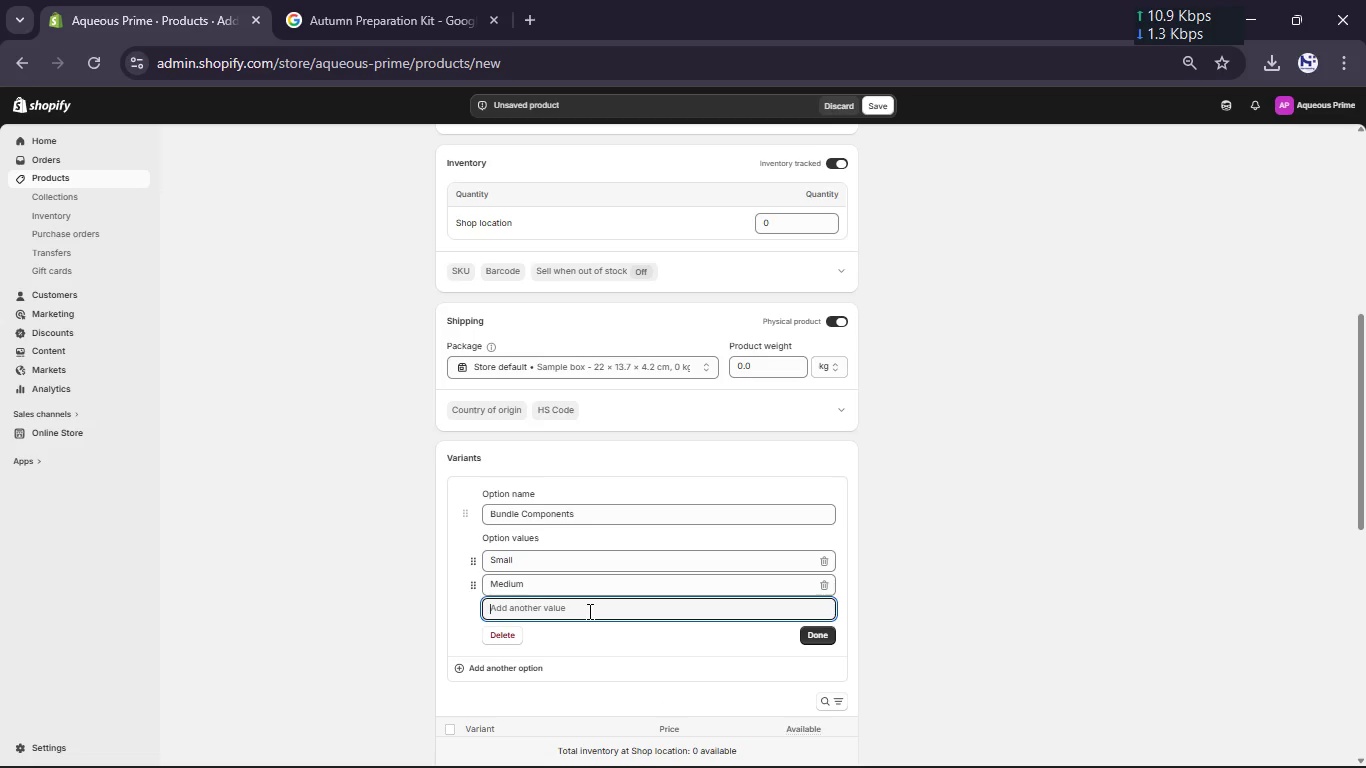 
type(Larga)
key(Backspace)
type(e)
 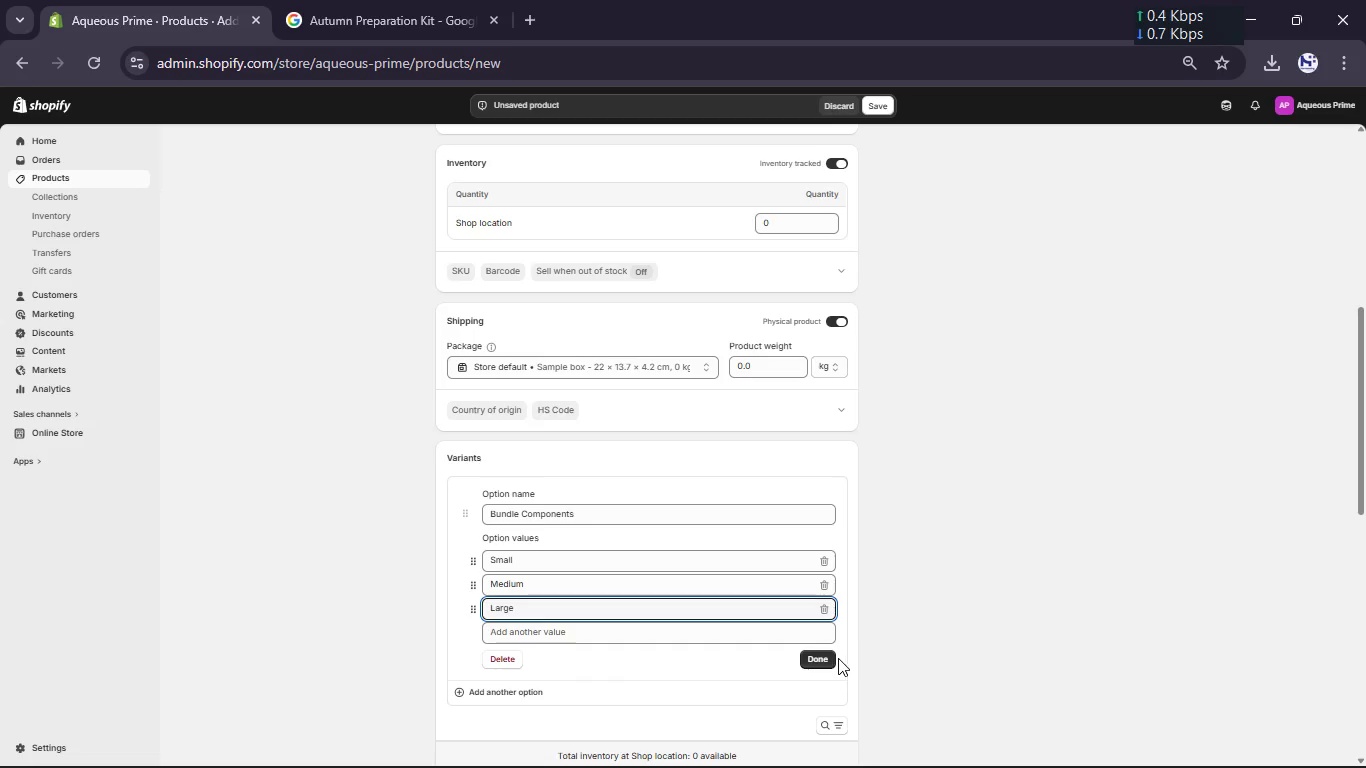 
left_click([829, 659])
 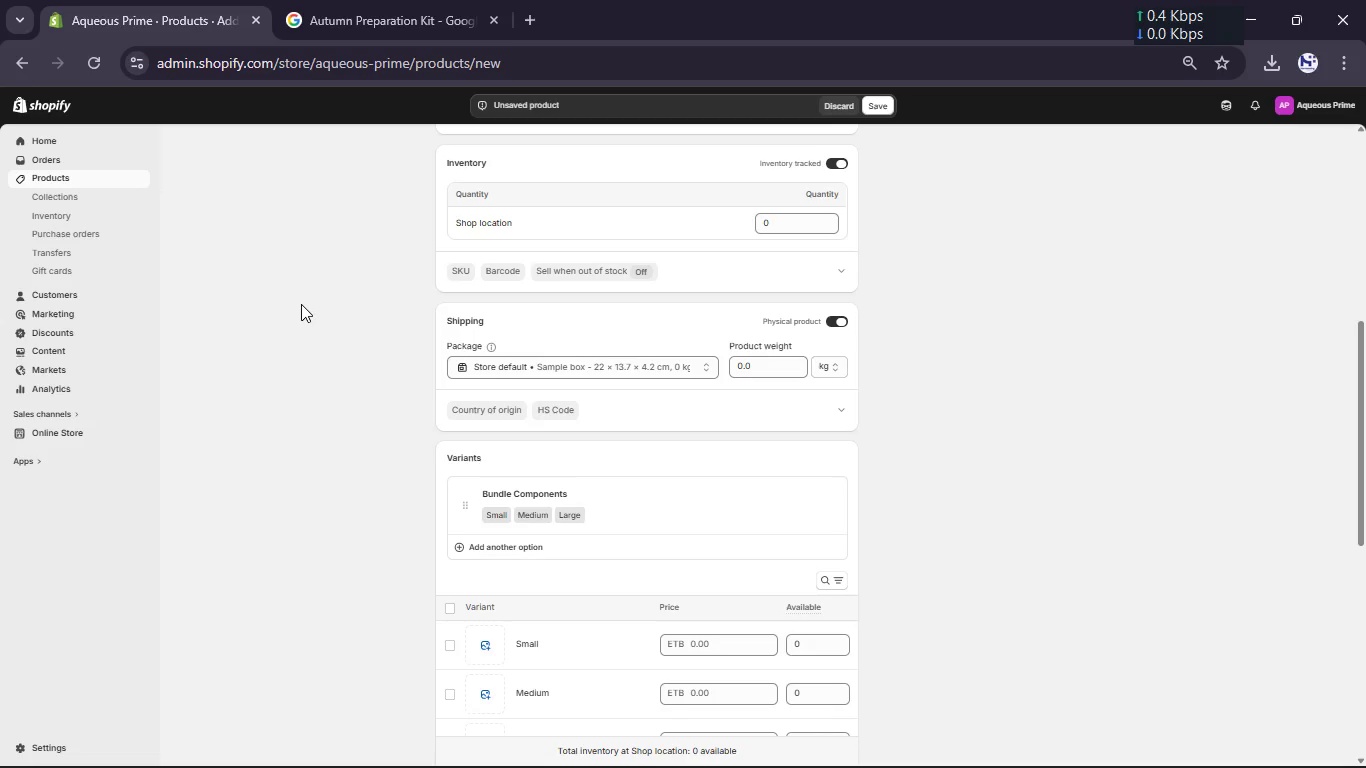 
wait(18.73)
 